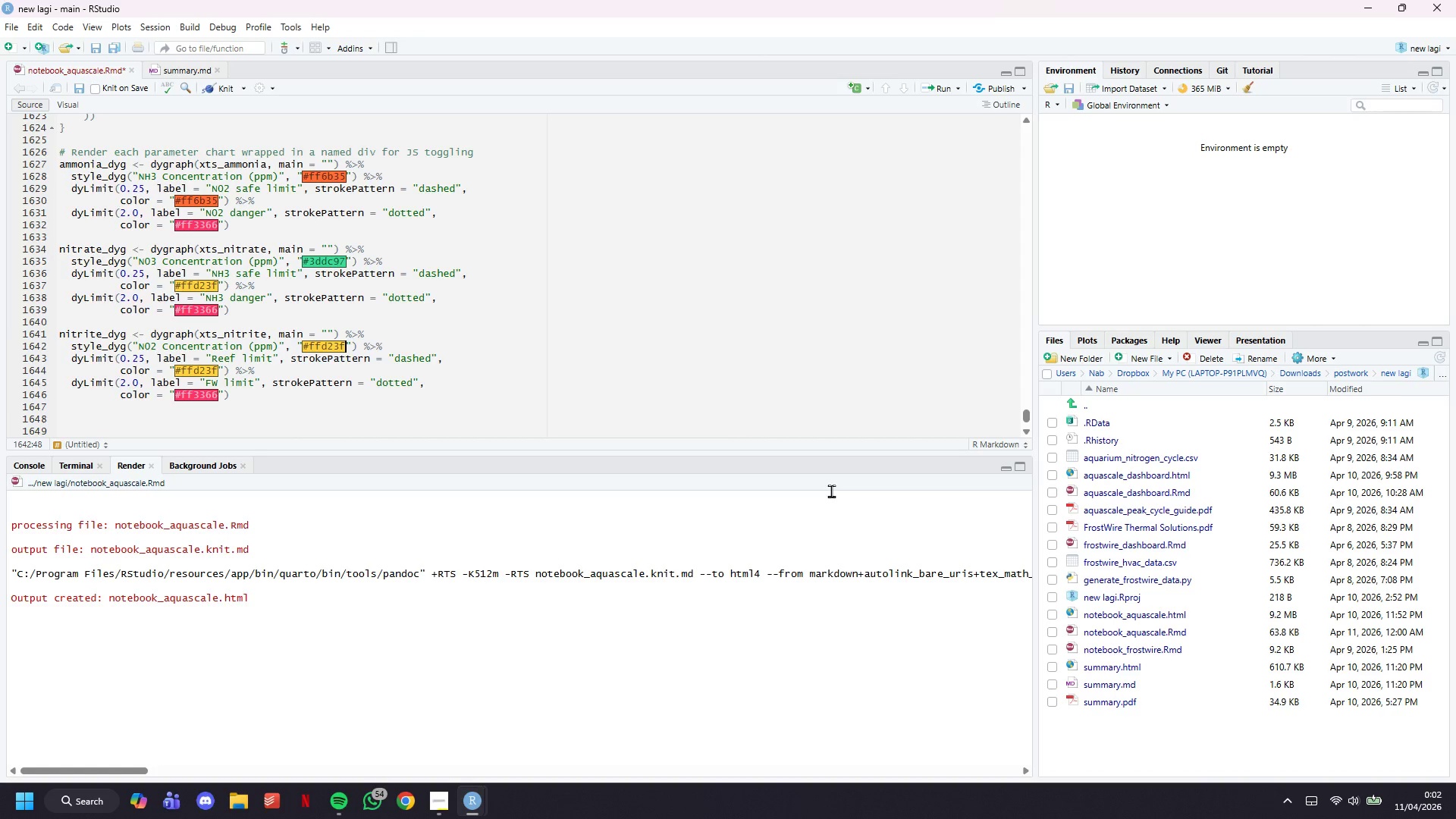 
key(Backspace)
key(Backspace)
key(Backspace)
key(Backspace)
key(Backspace)
key(Backspace)
type(3ddc0)
key(Backspace)
type(97)
 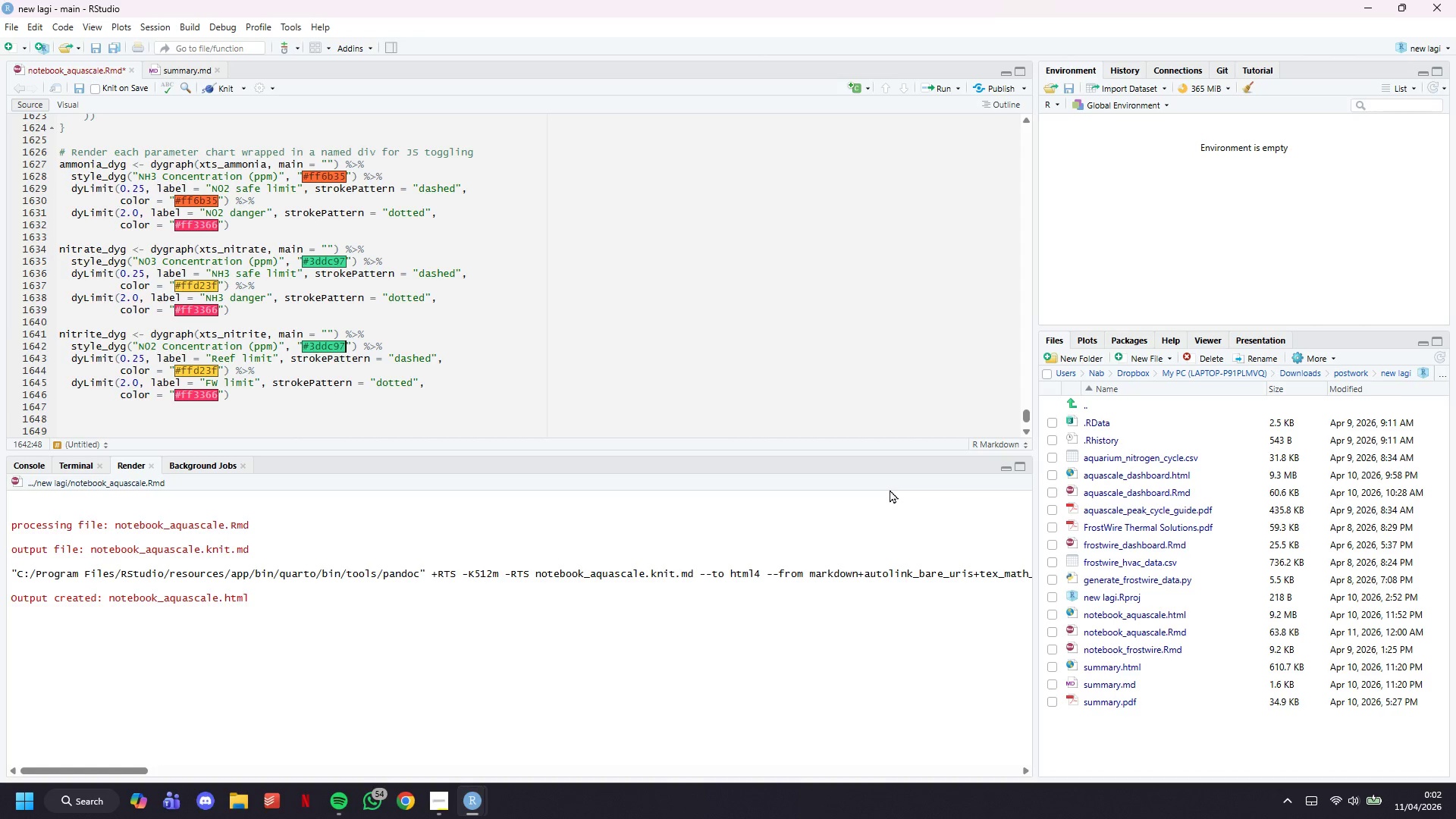 
wait(5.59)
 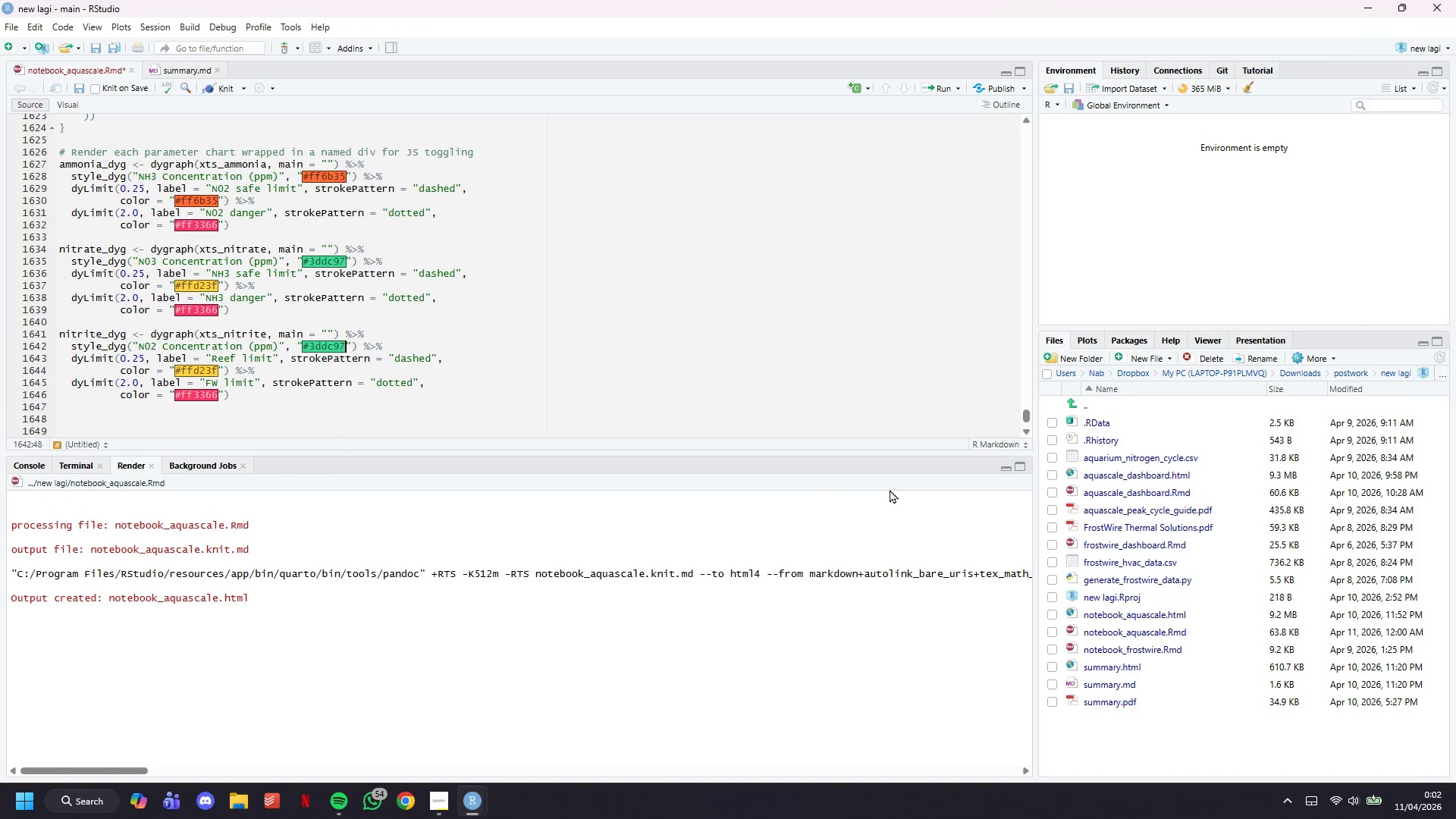 
key(ArrowUp)
 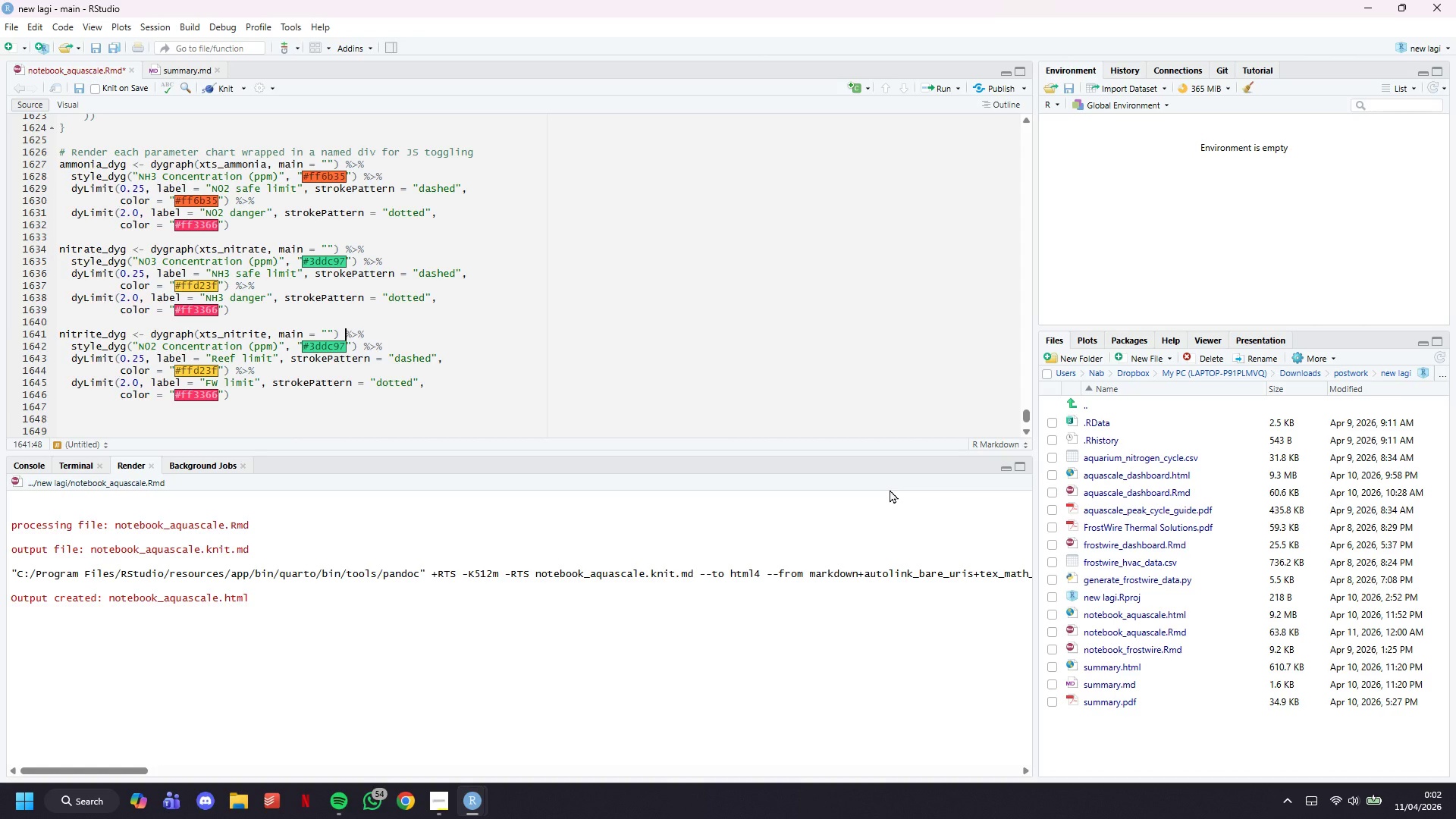 
key(ArrowUp)
 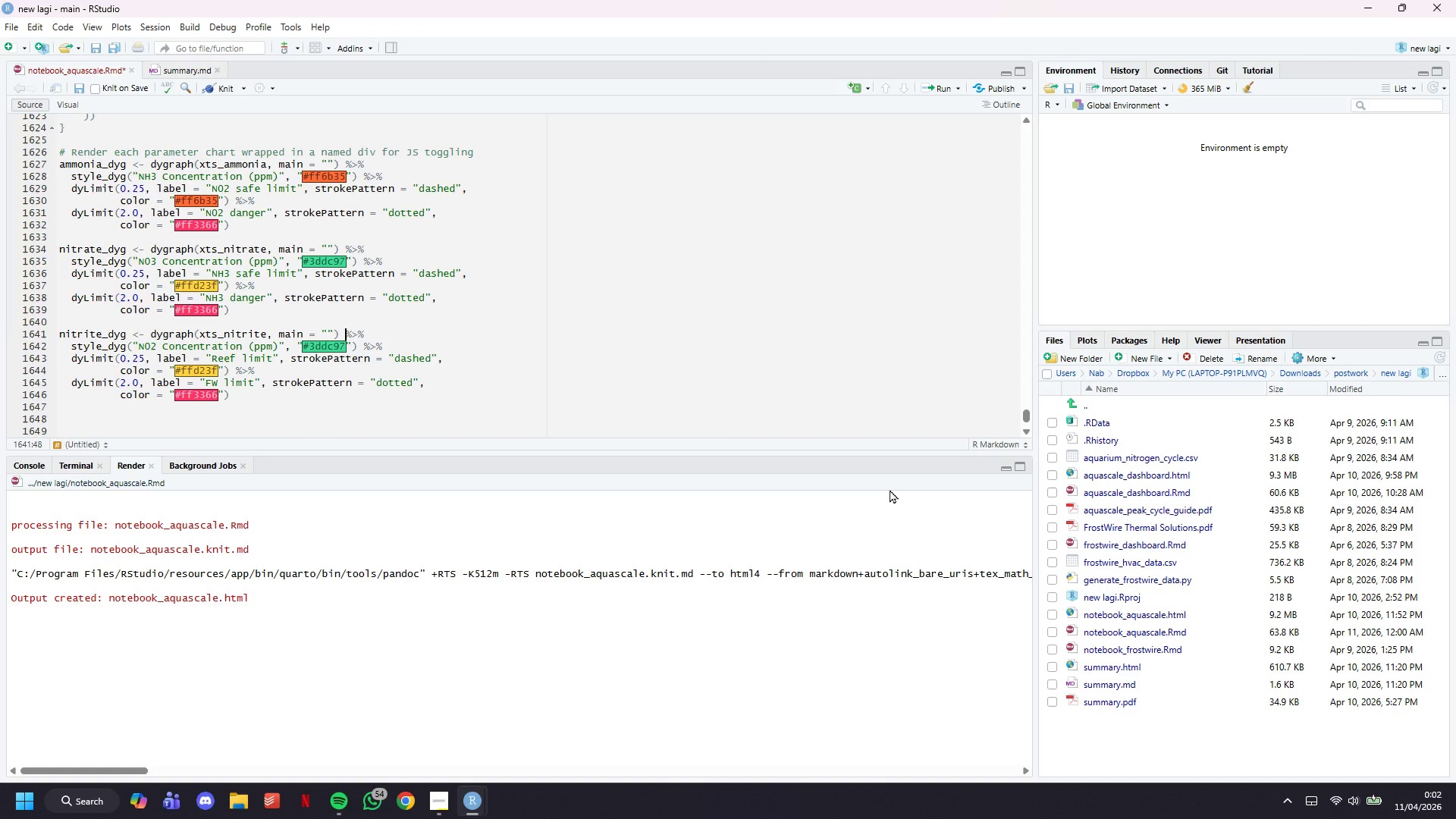 
key(ArrowUp)
 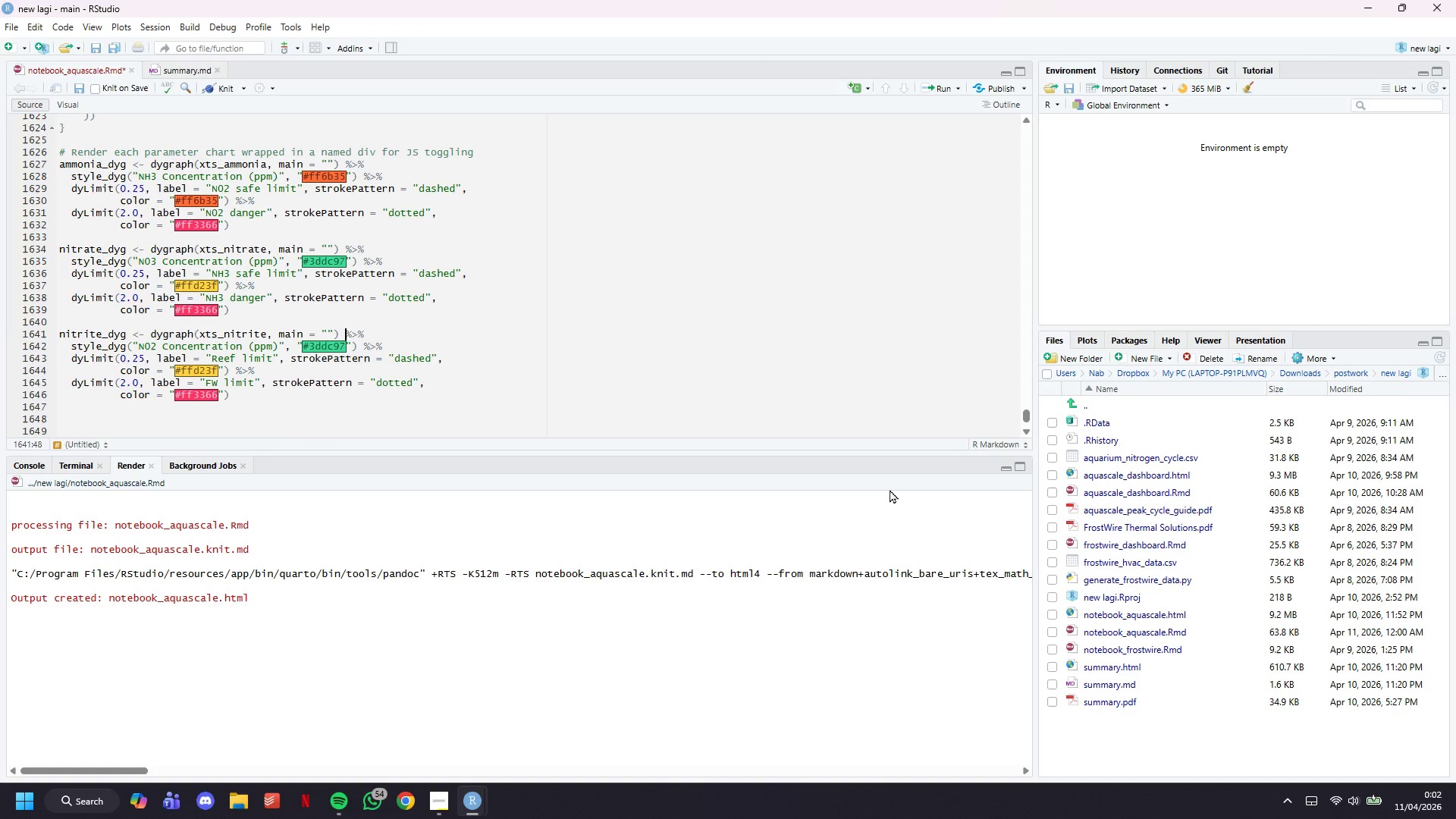 
key(ArrowUp)
 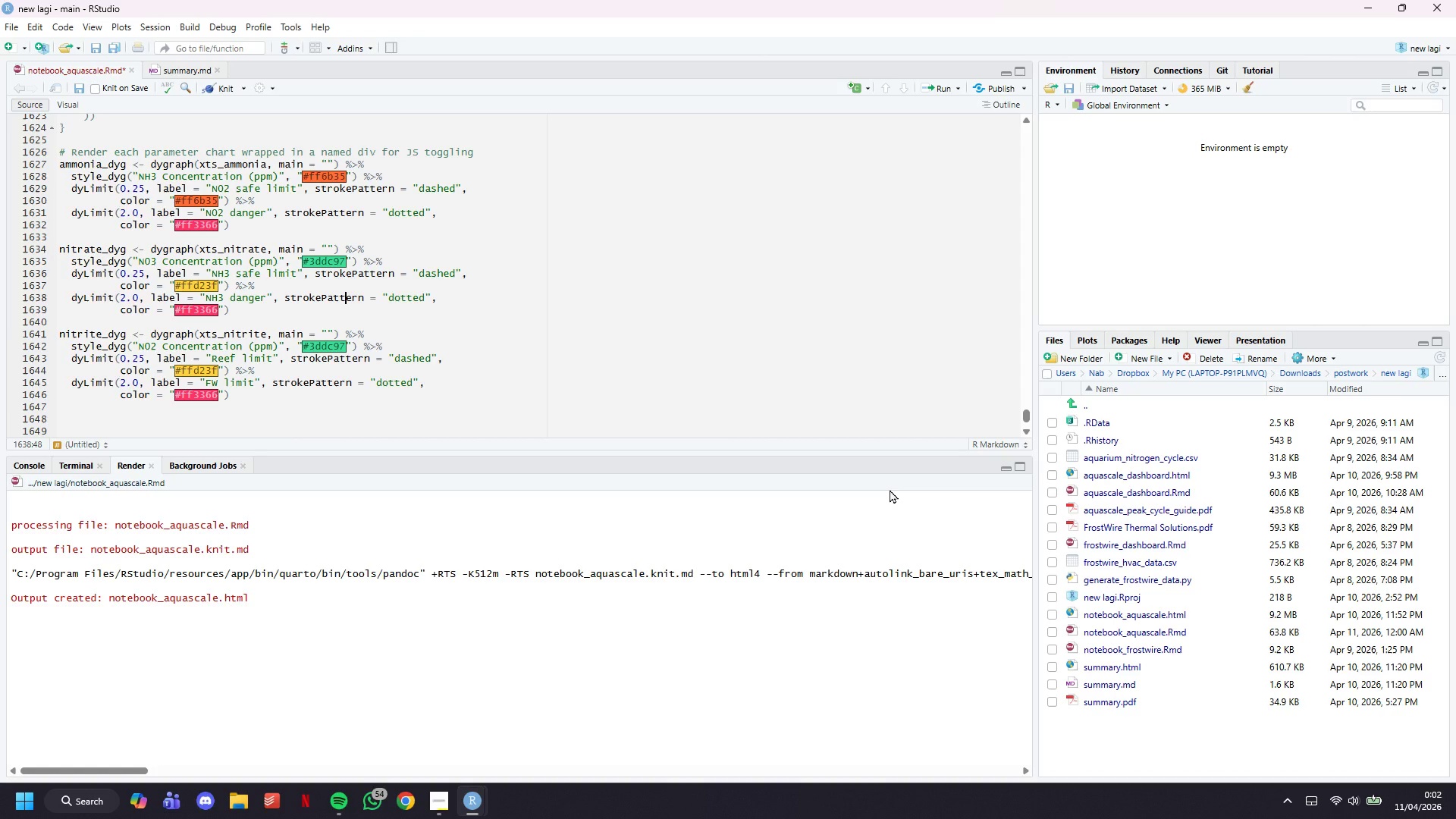 
key(ArrowUp)
 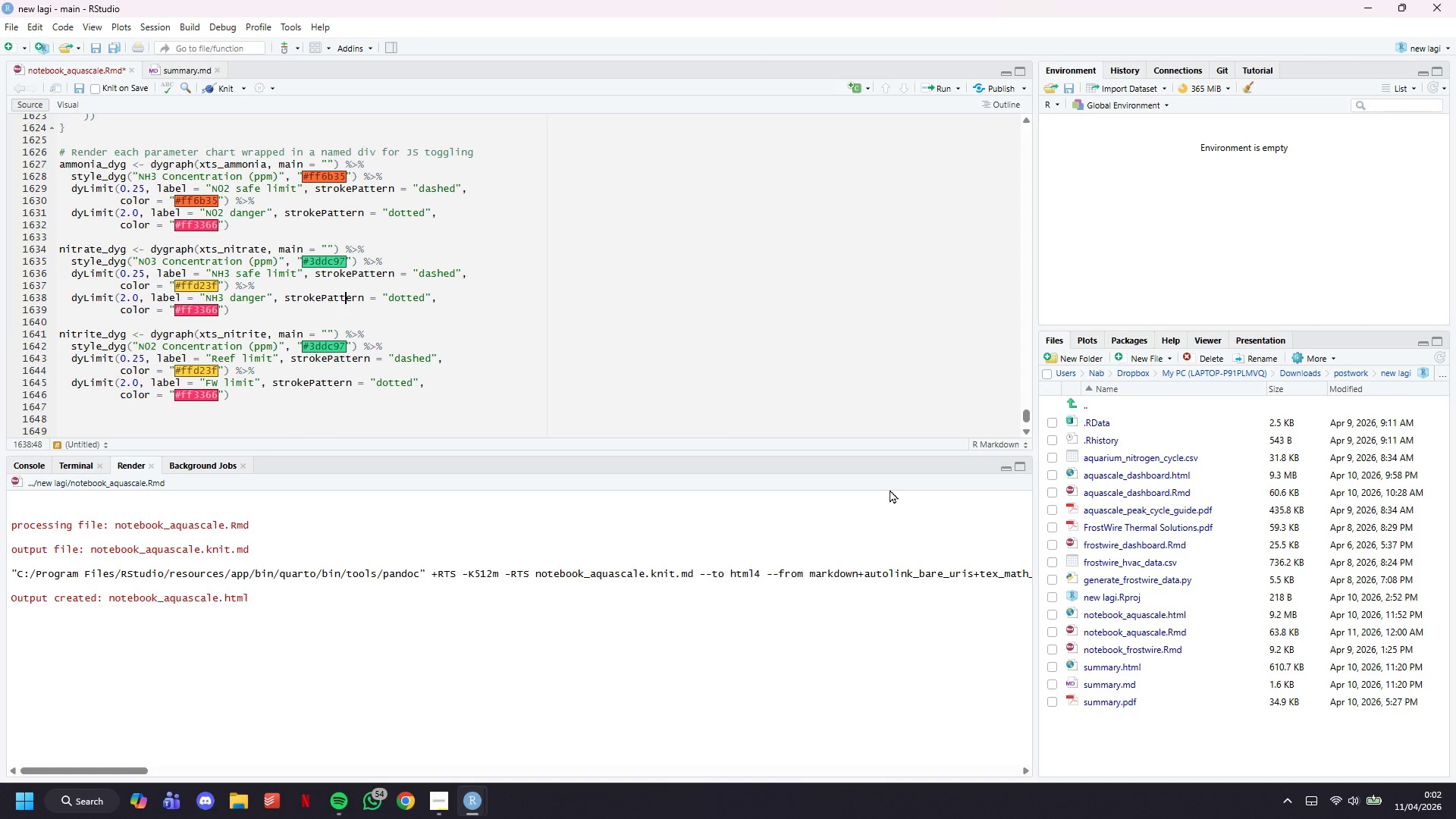 
key(ArrowUp)
 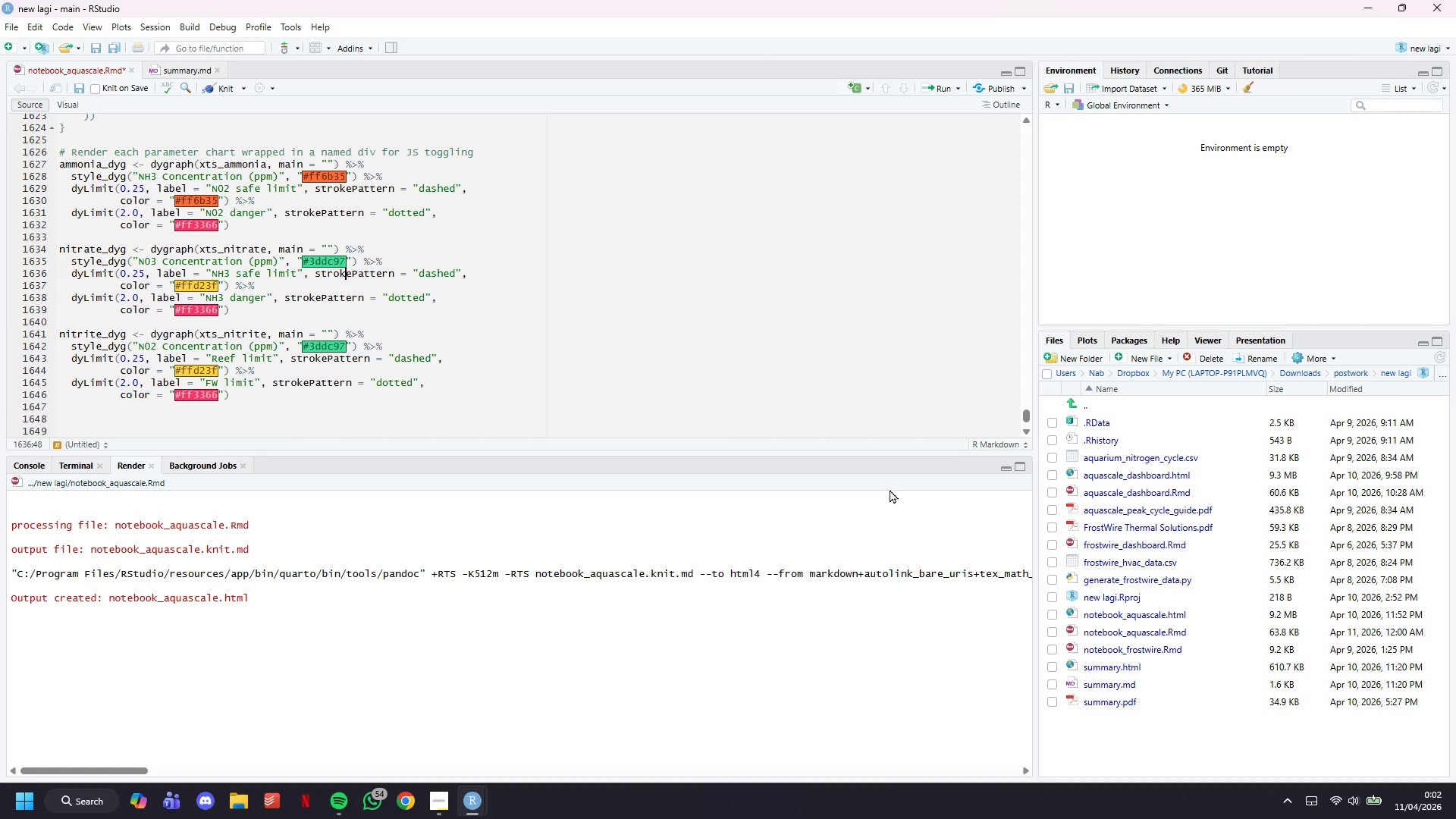 
key(ArrowUp)
 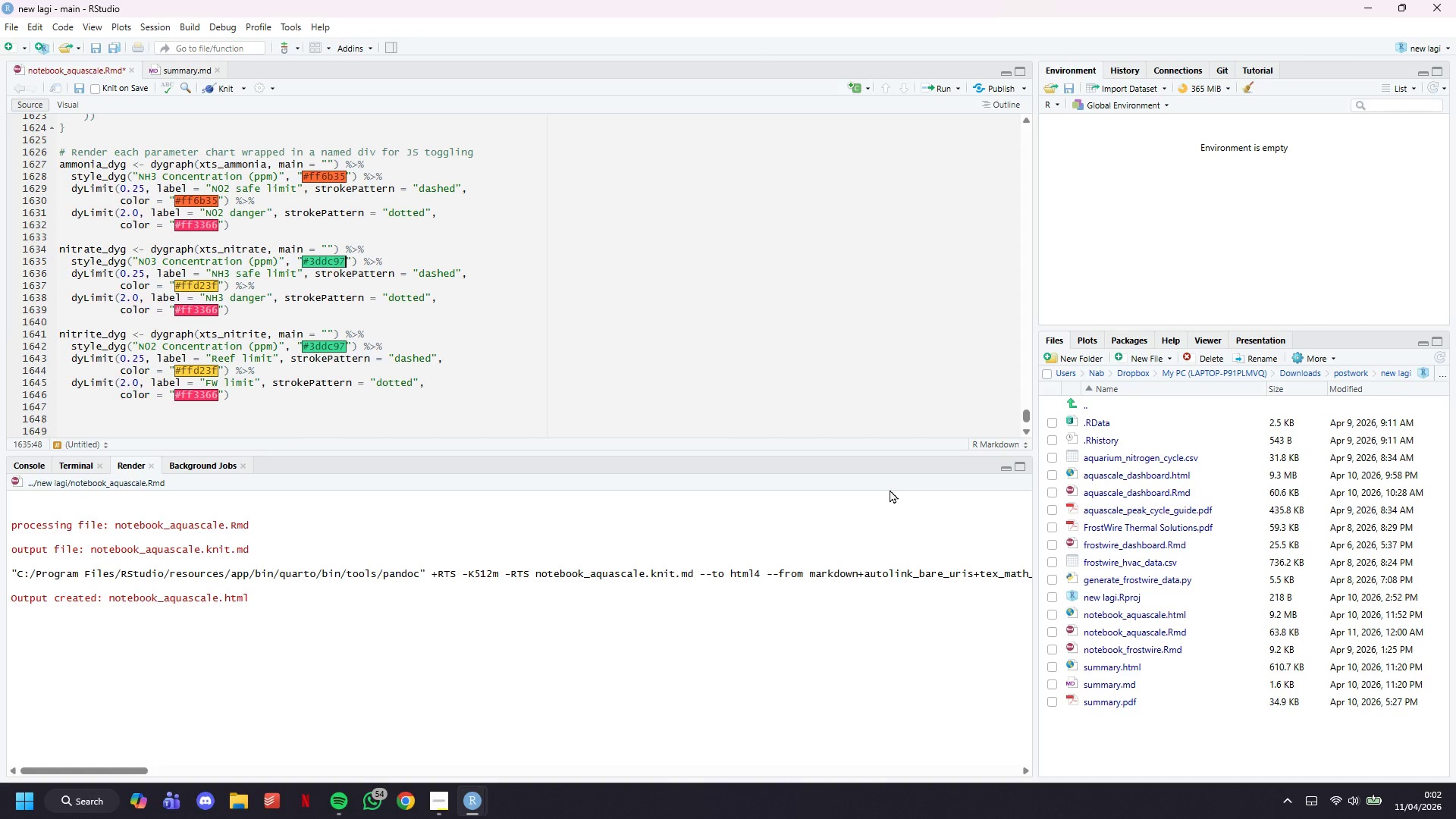 
key(Backspace)
key(Backspace)
key(Backspace)
key(Backspace)
key(Backspace)
key(Backspace)
type(ff)
 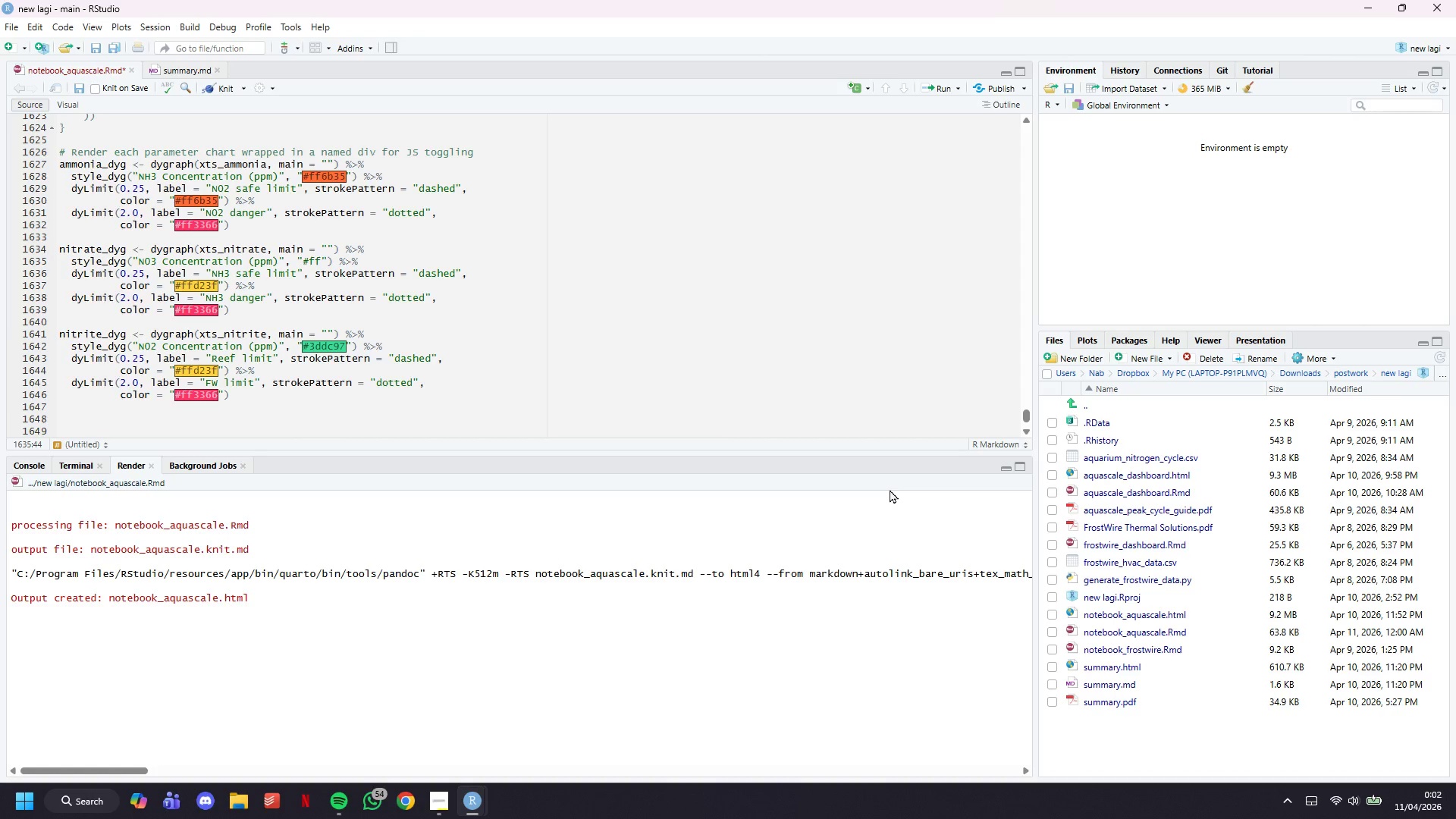 
type(d23f)
 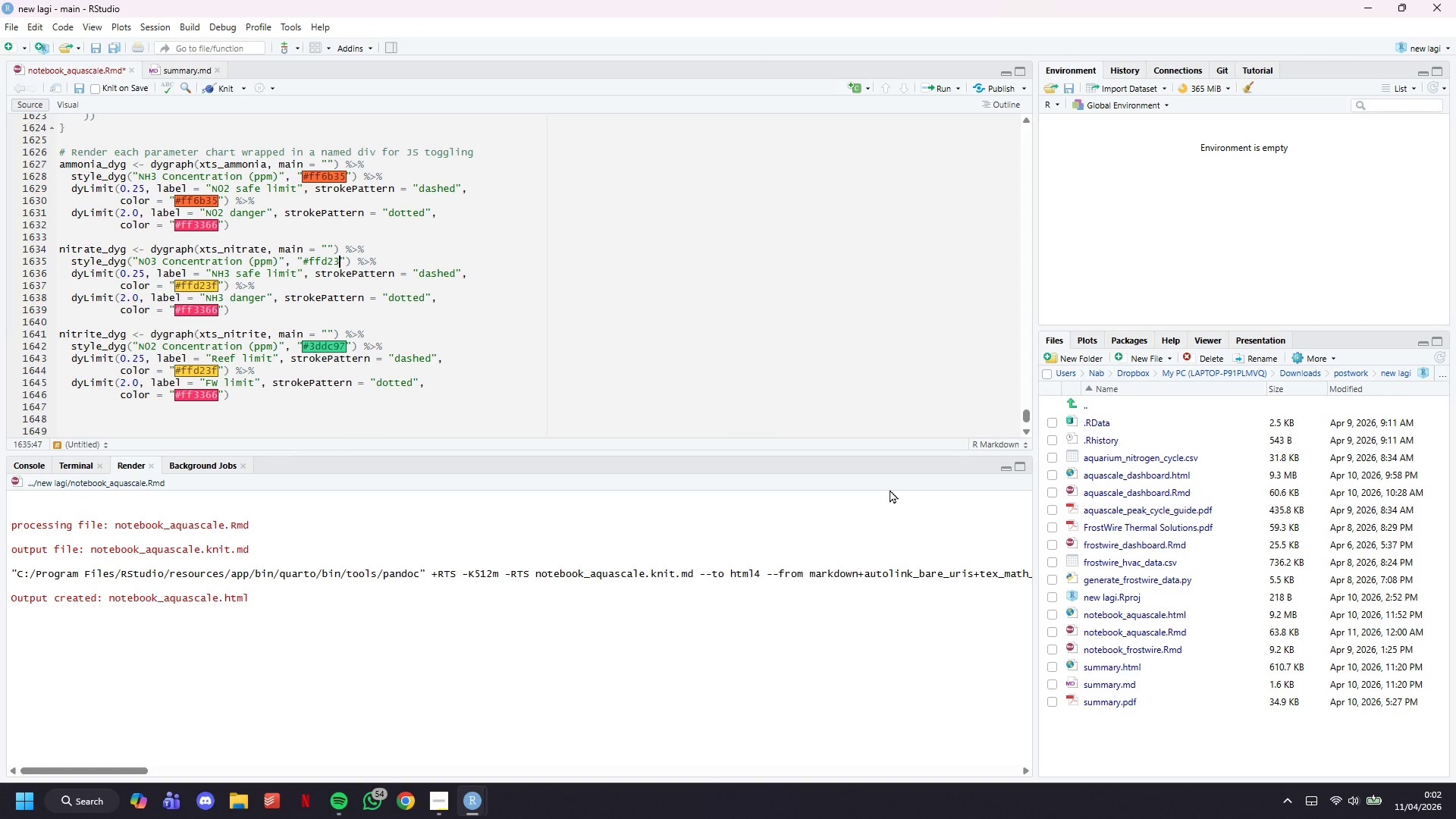 
key(ArrowDown)
 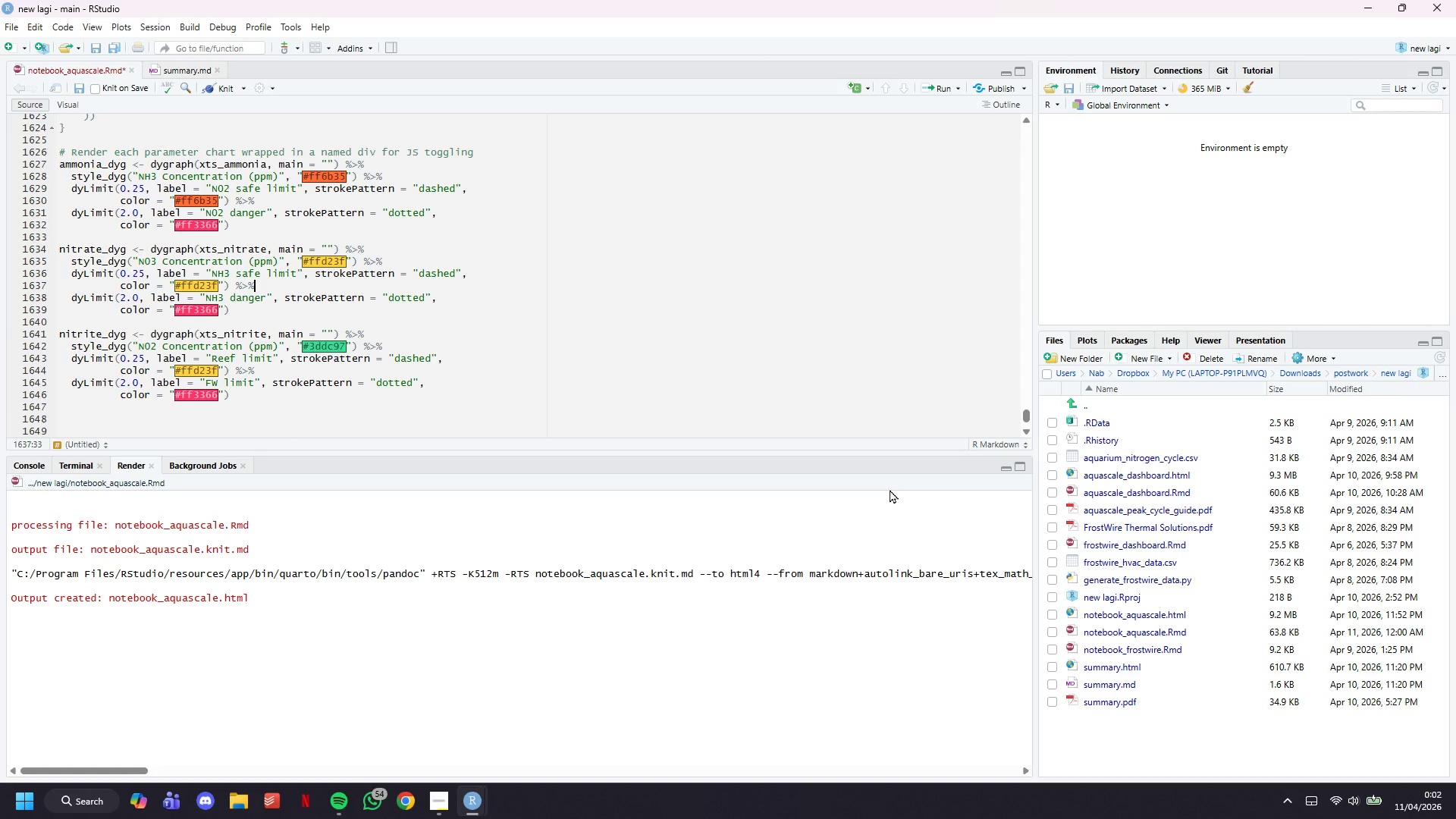 
key(ArrowDown)
 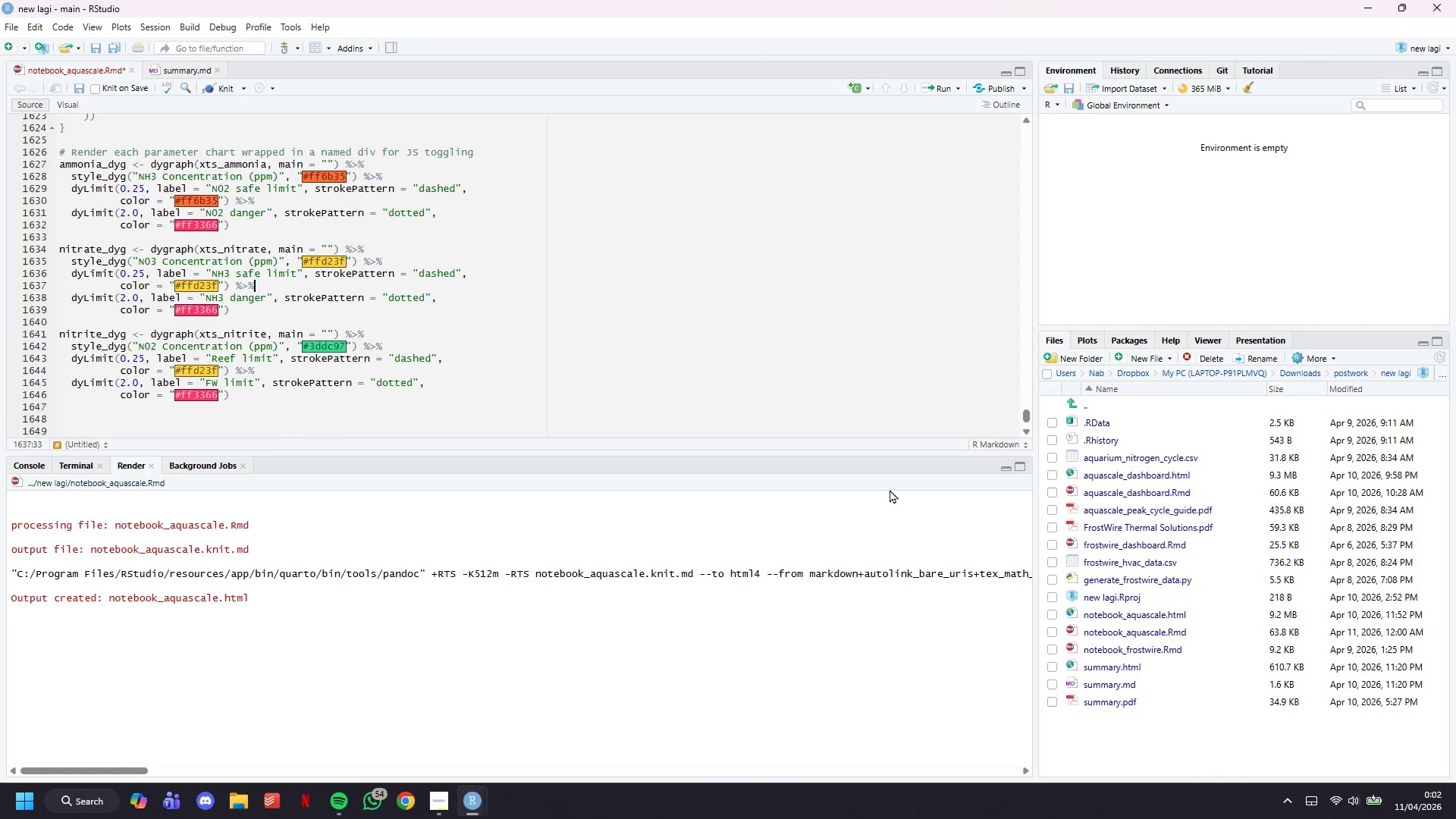 
key(ArrowDown)
 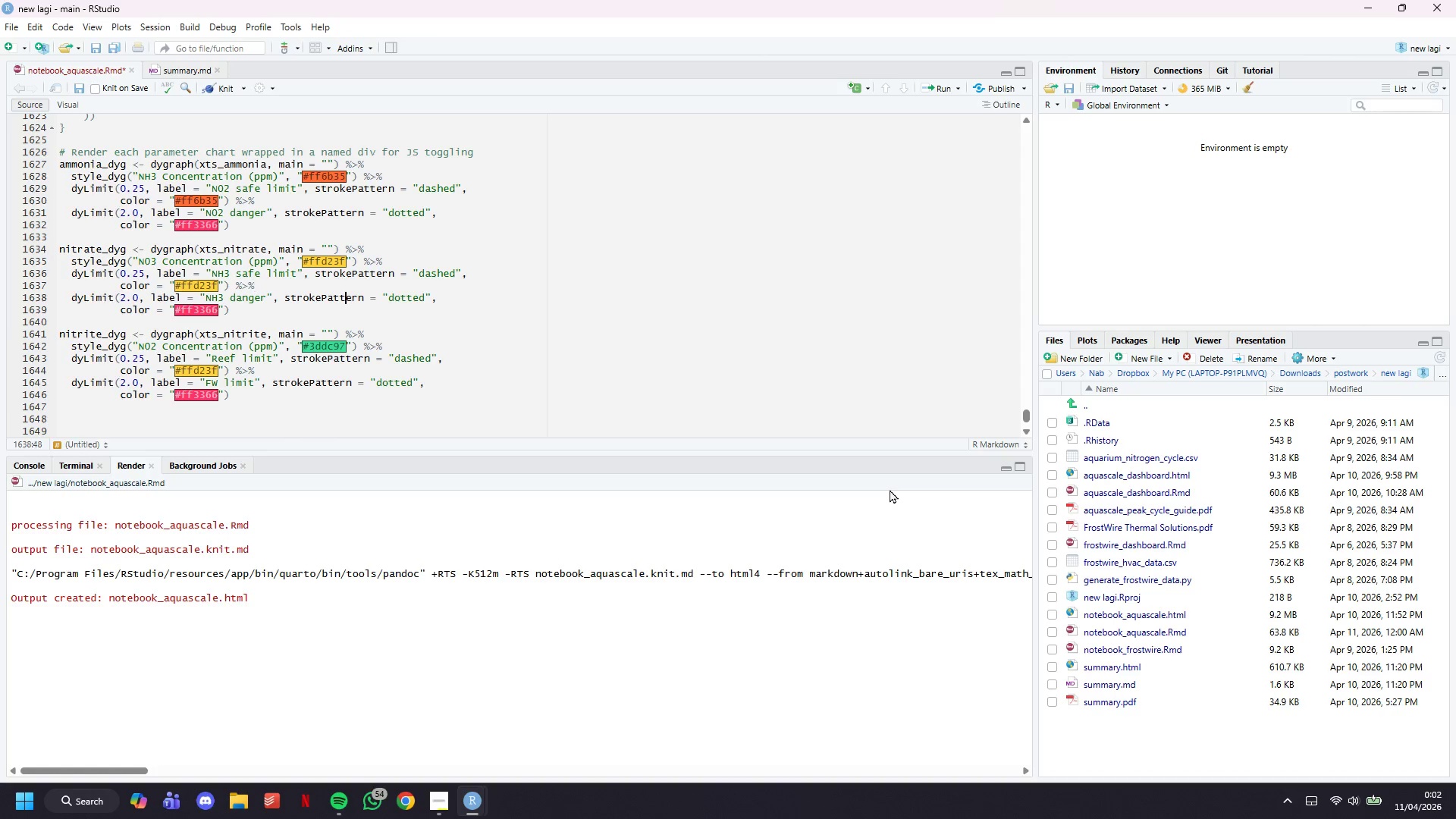 
key(ArrowDown)
 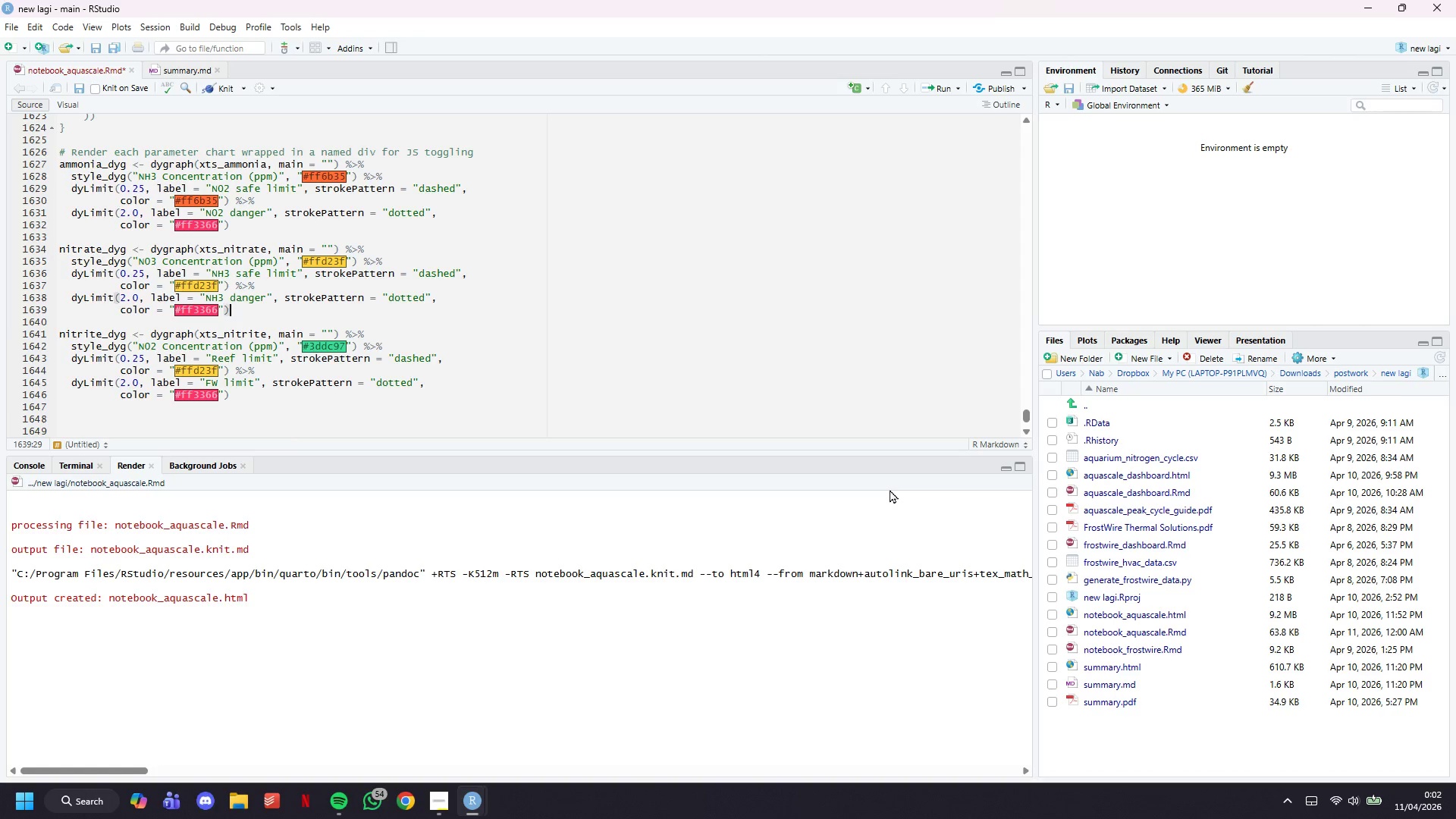 
key(ArrowDown)
 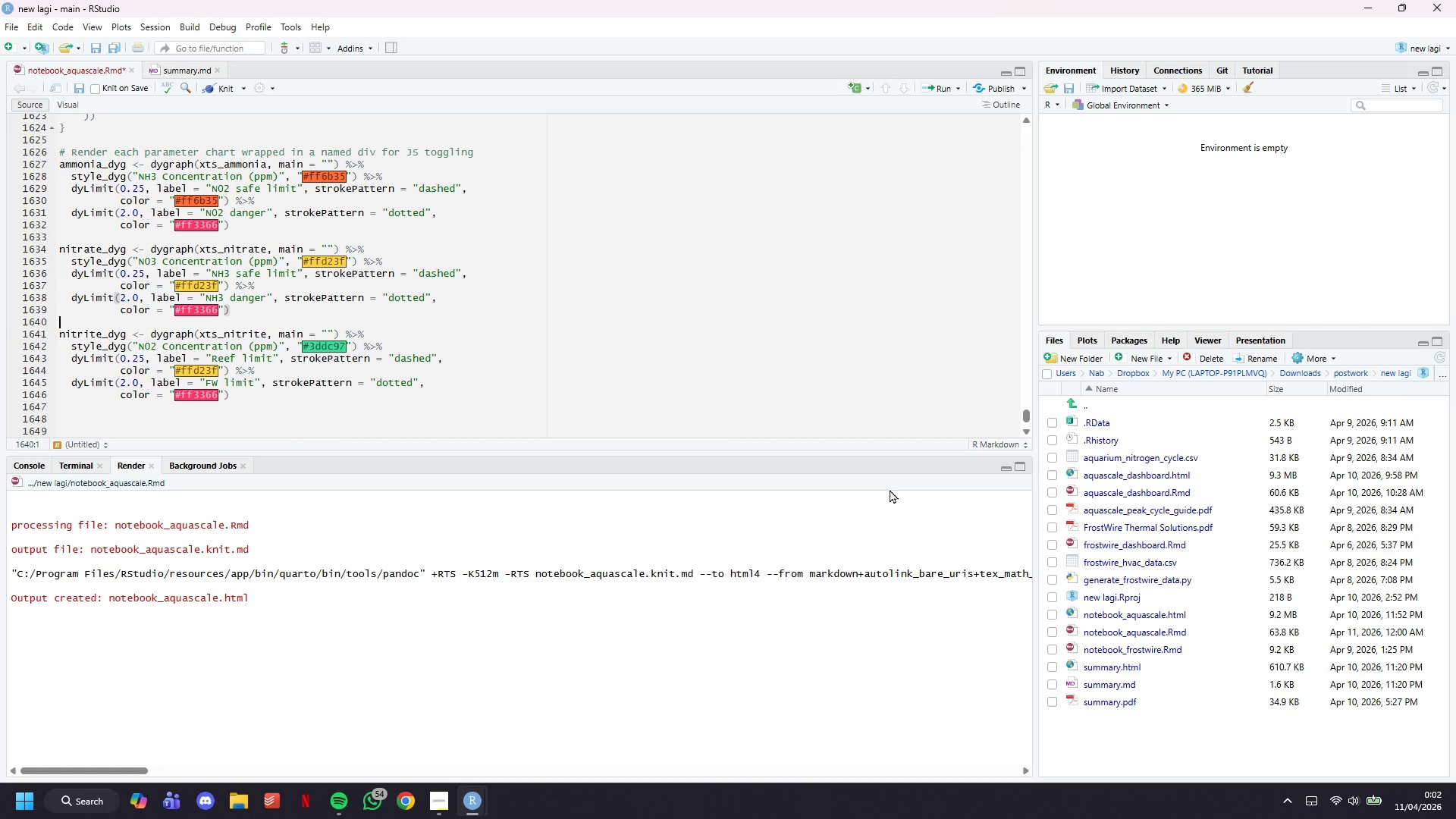 
key(ArrowDown)
 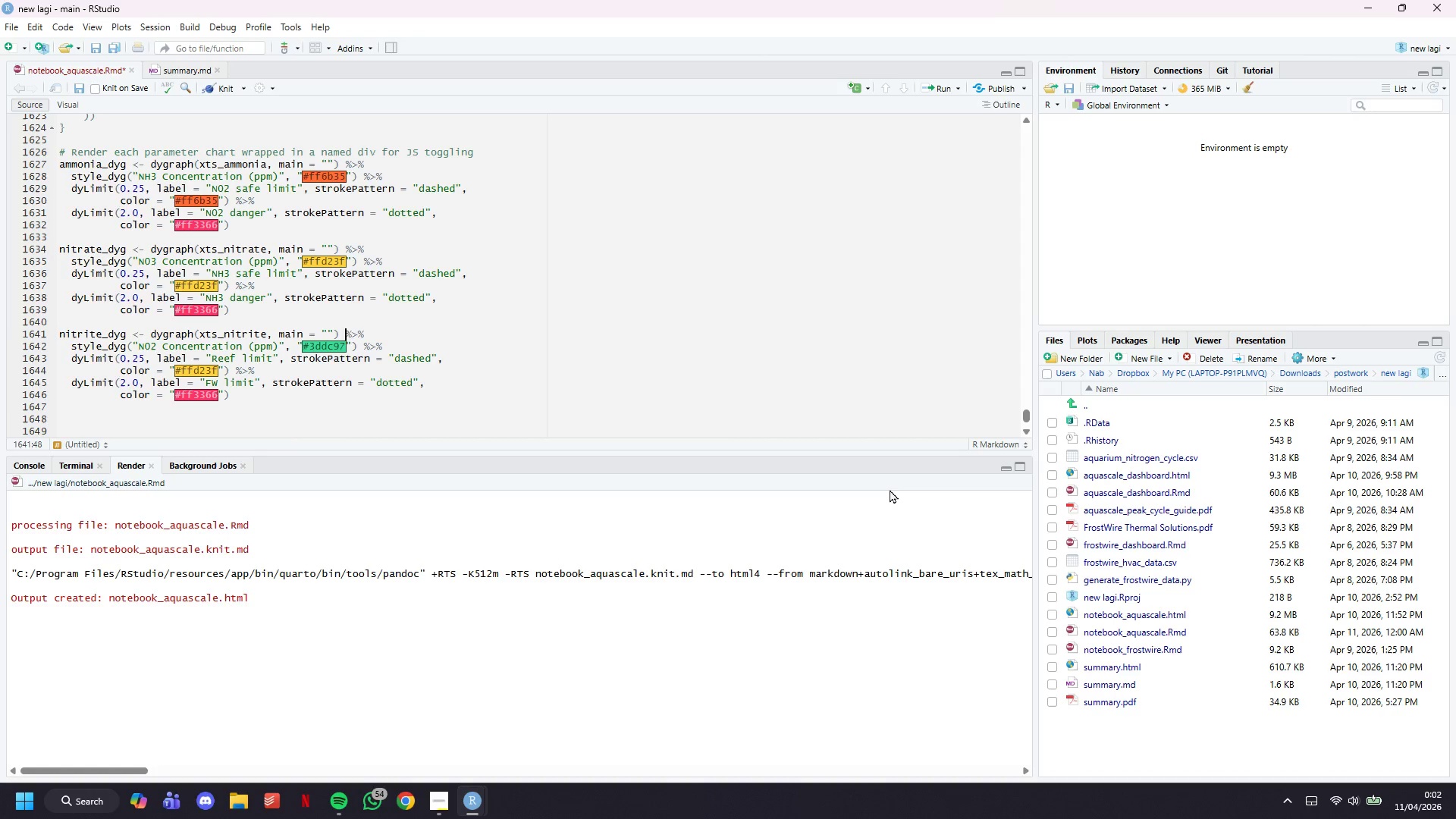 
key(ArrowDown)
 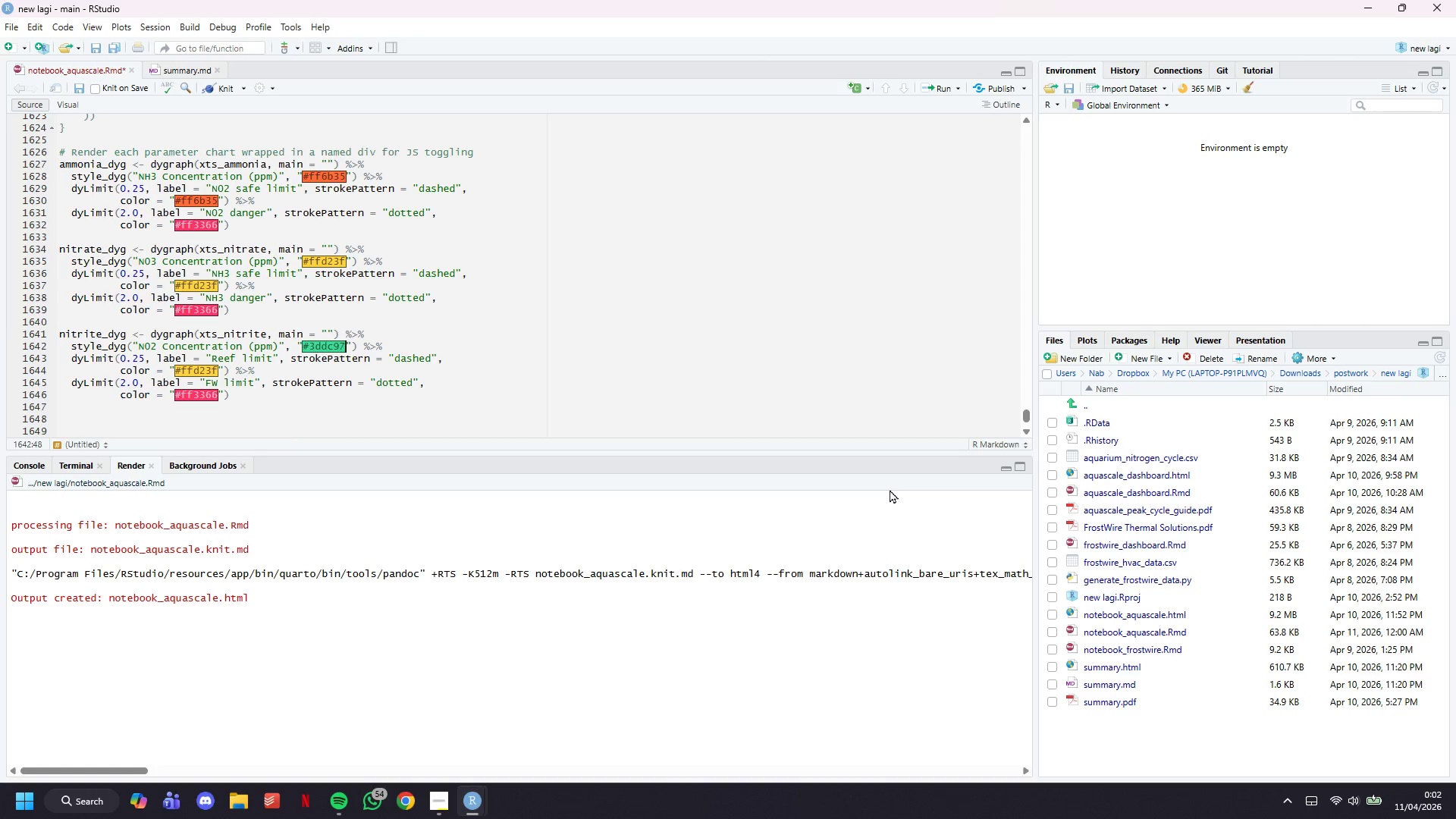 
key(ArrowDown)
 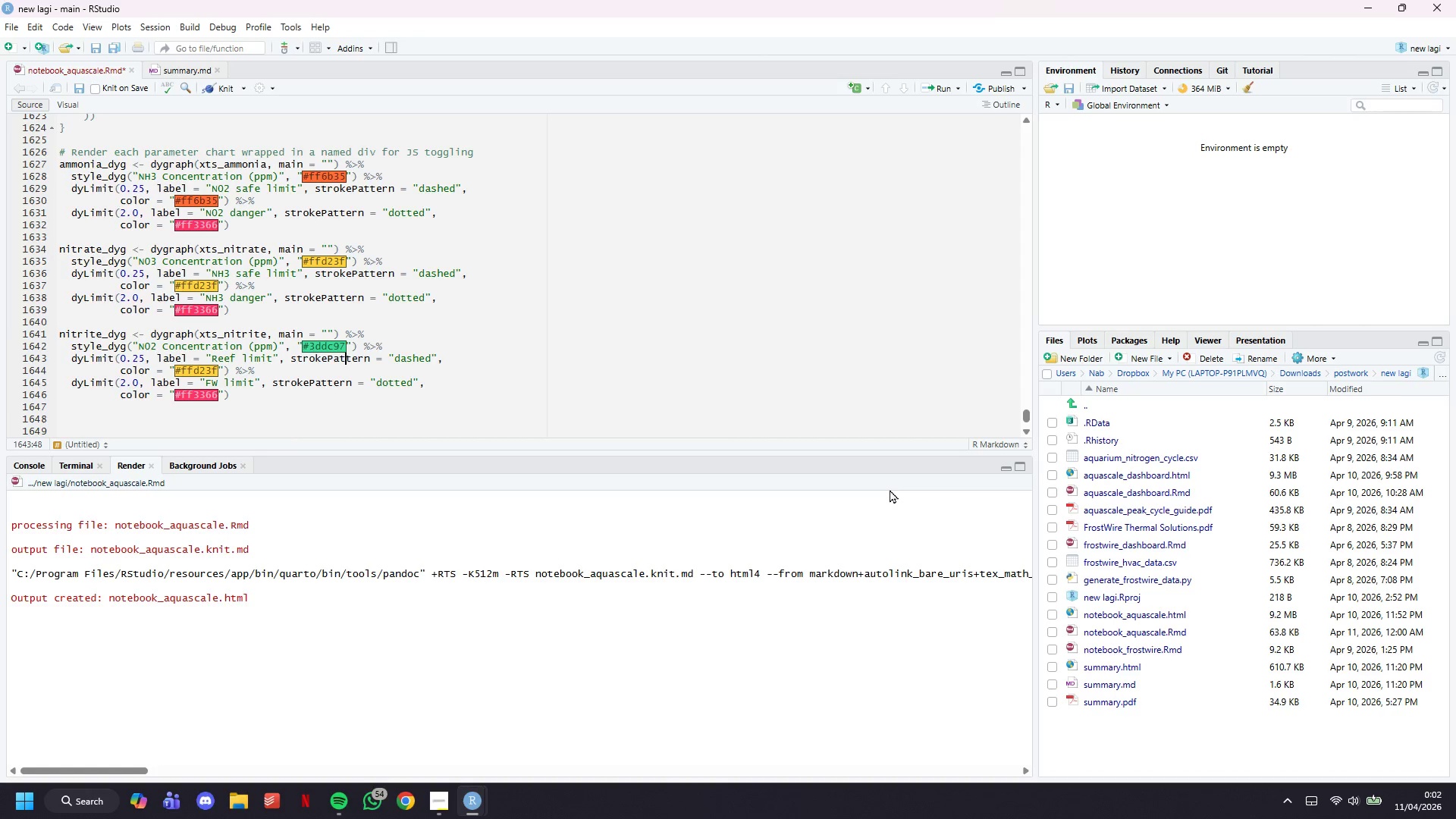 
key(ArrowLeft)
 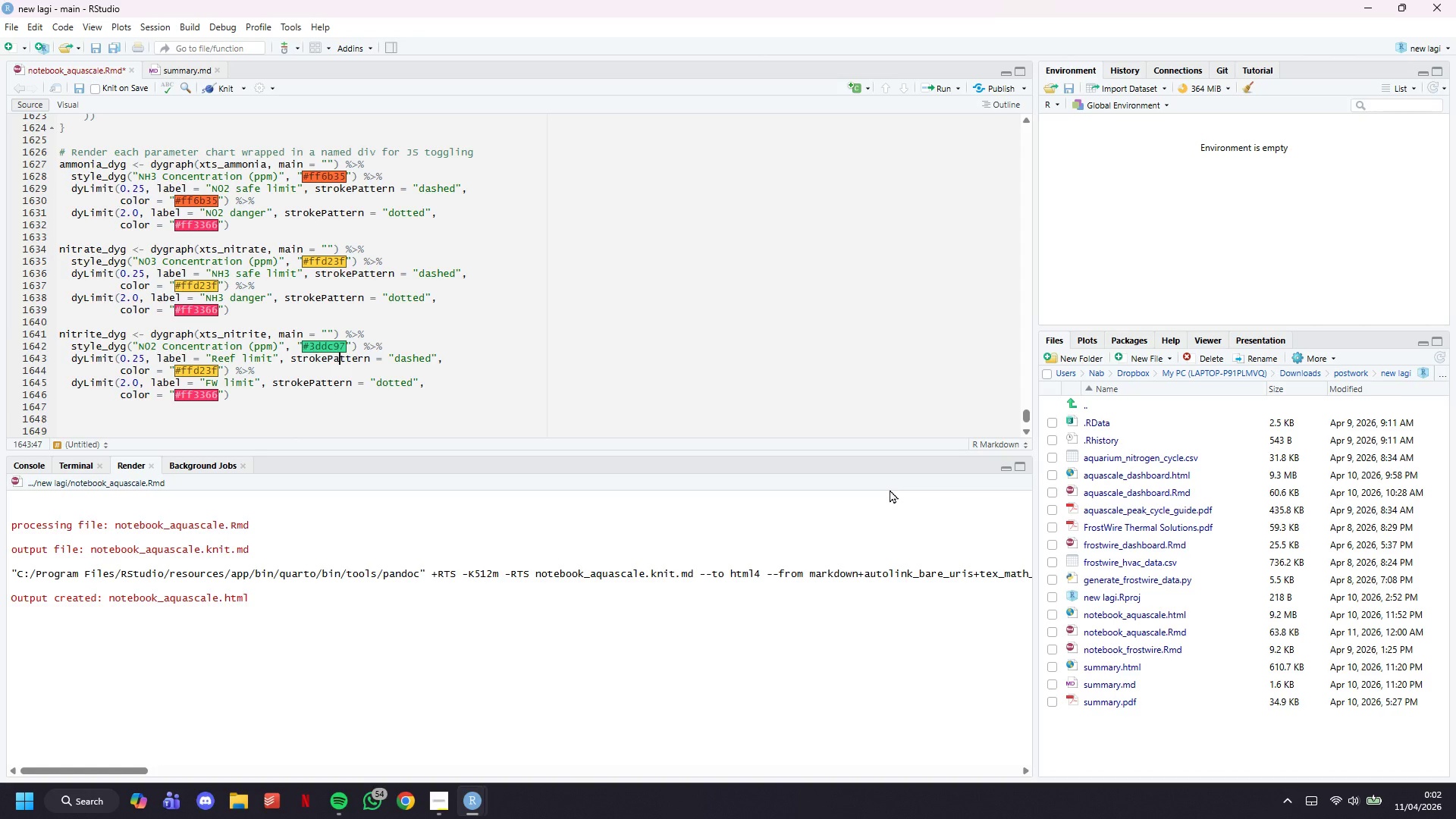 
wait(6.81)
 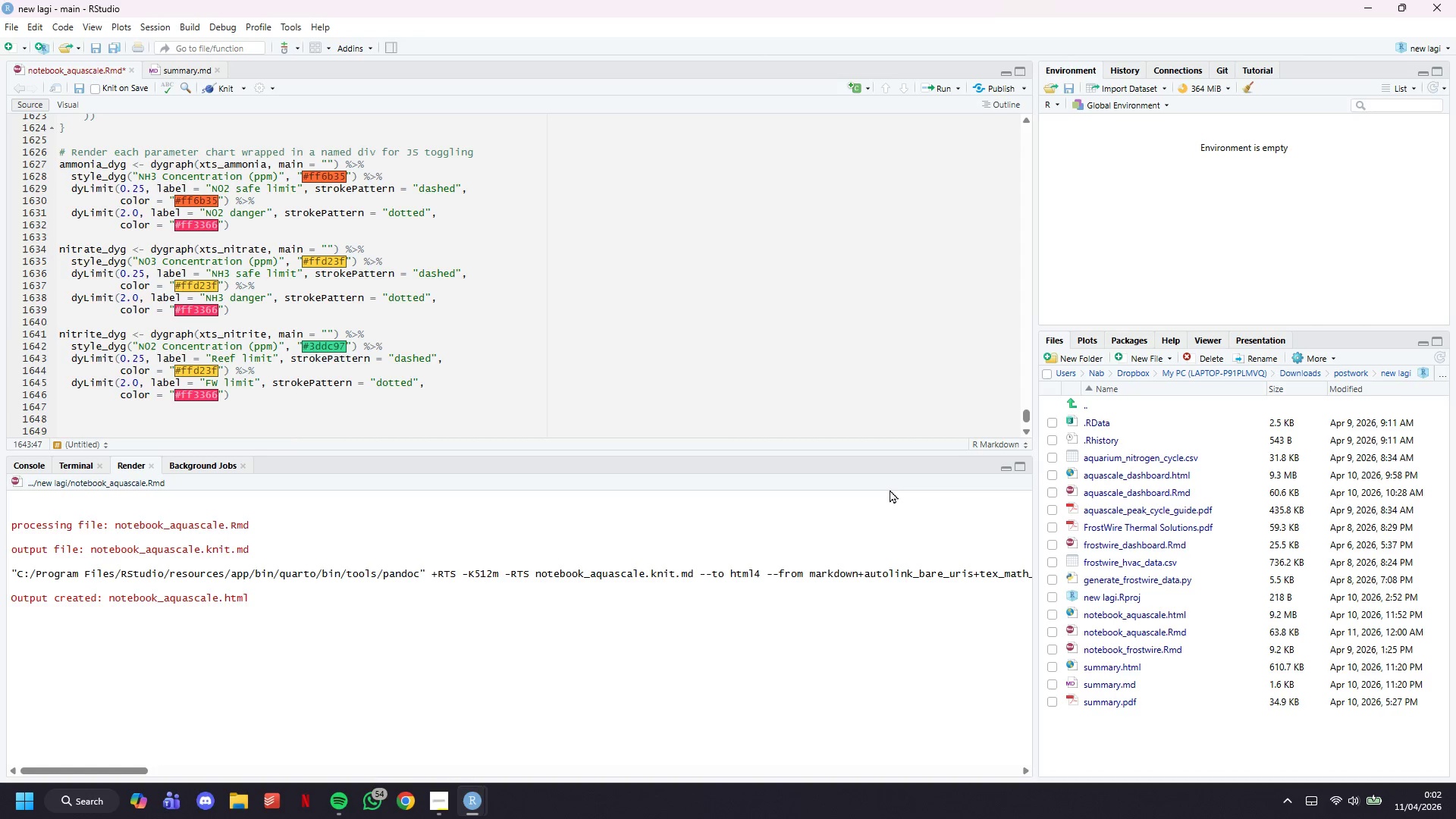 
hold_key(key=ArrowLeft, duration=1.12)
 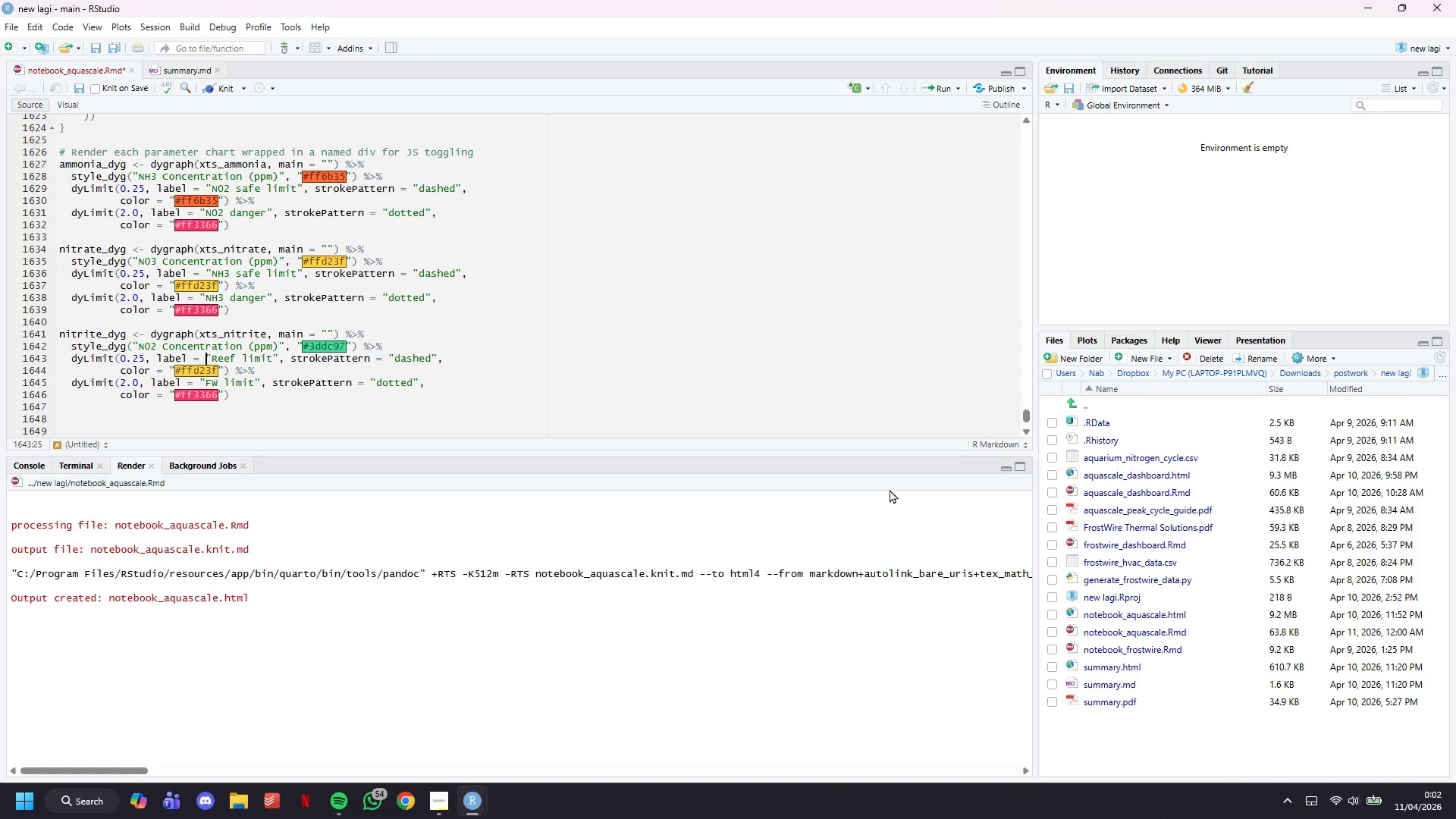 
key(ArrowDown)
 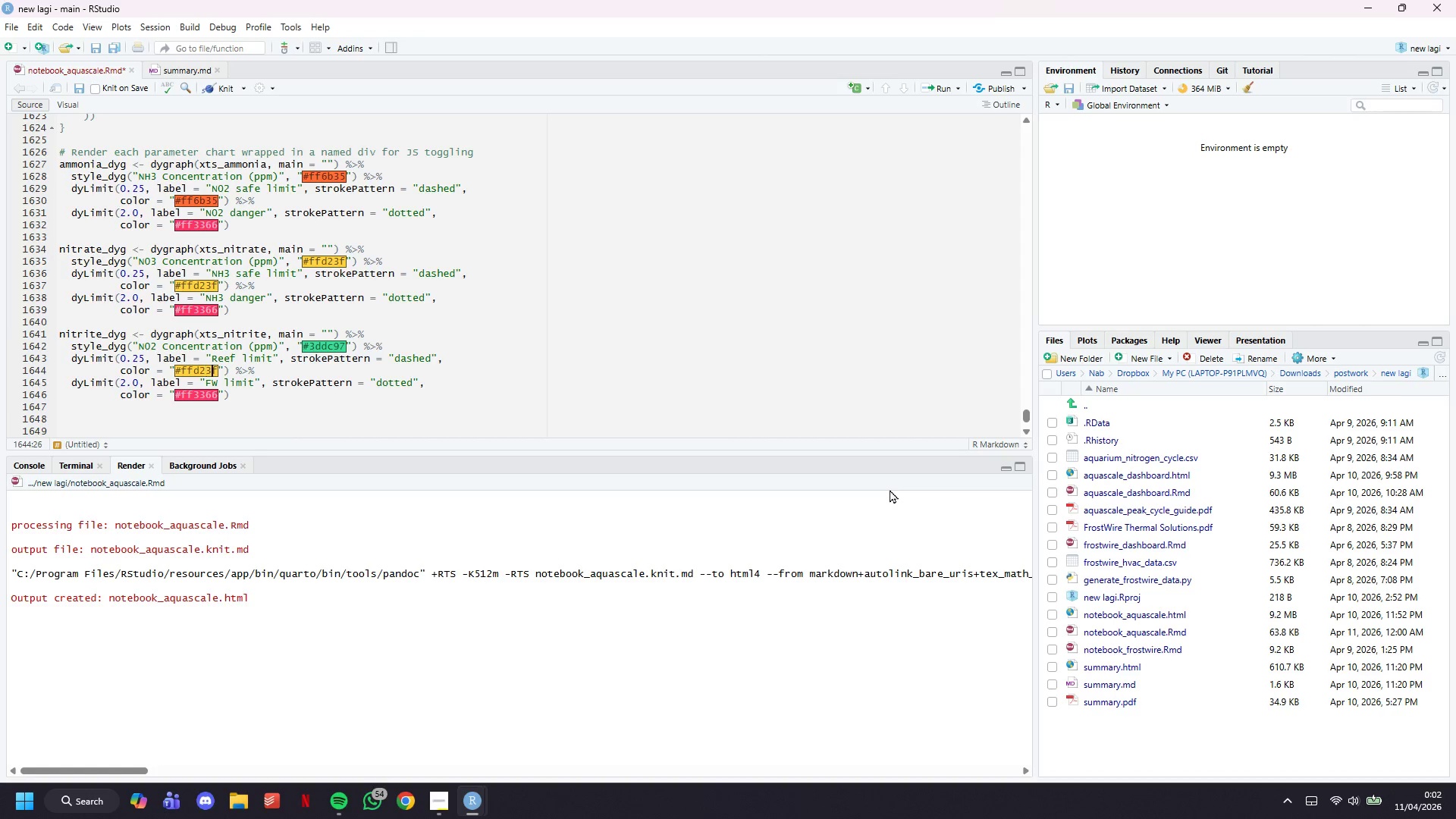 
key(ArrowRight)
 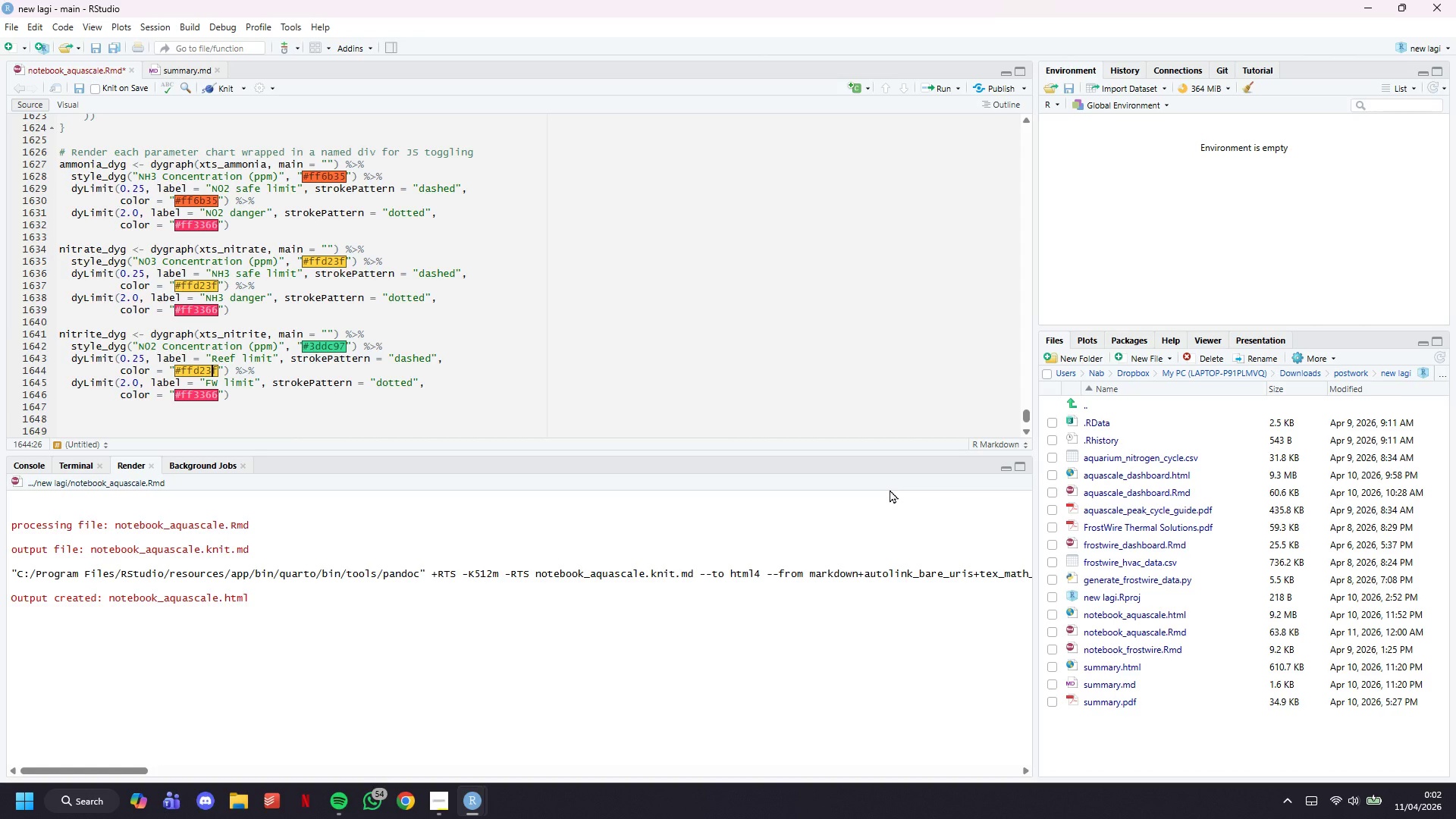 
key(ArrowRight)
 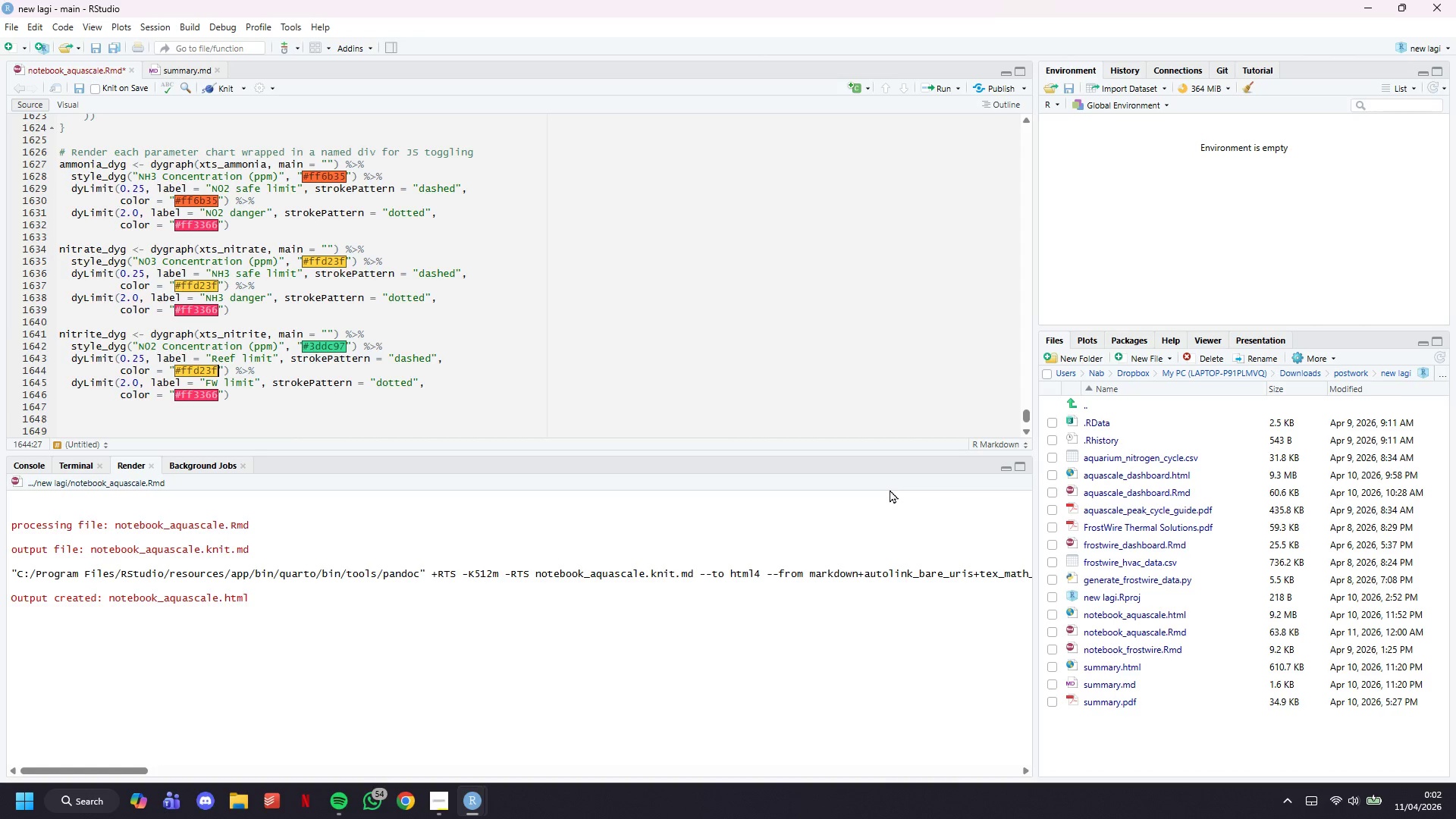 
key(Backspace)
key(Backspace)
key(Backspace)
key(Backspace)
key(Backspace)
key(Backspace)
type(3ddc97)
 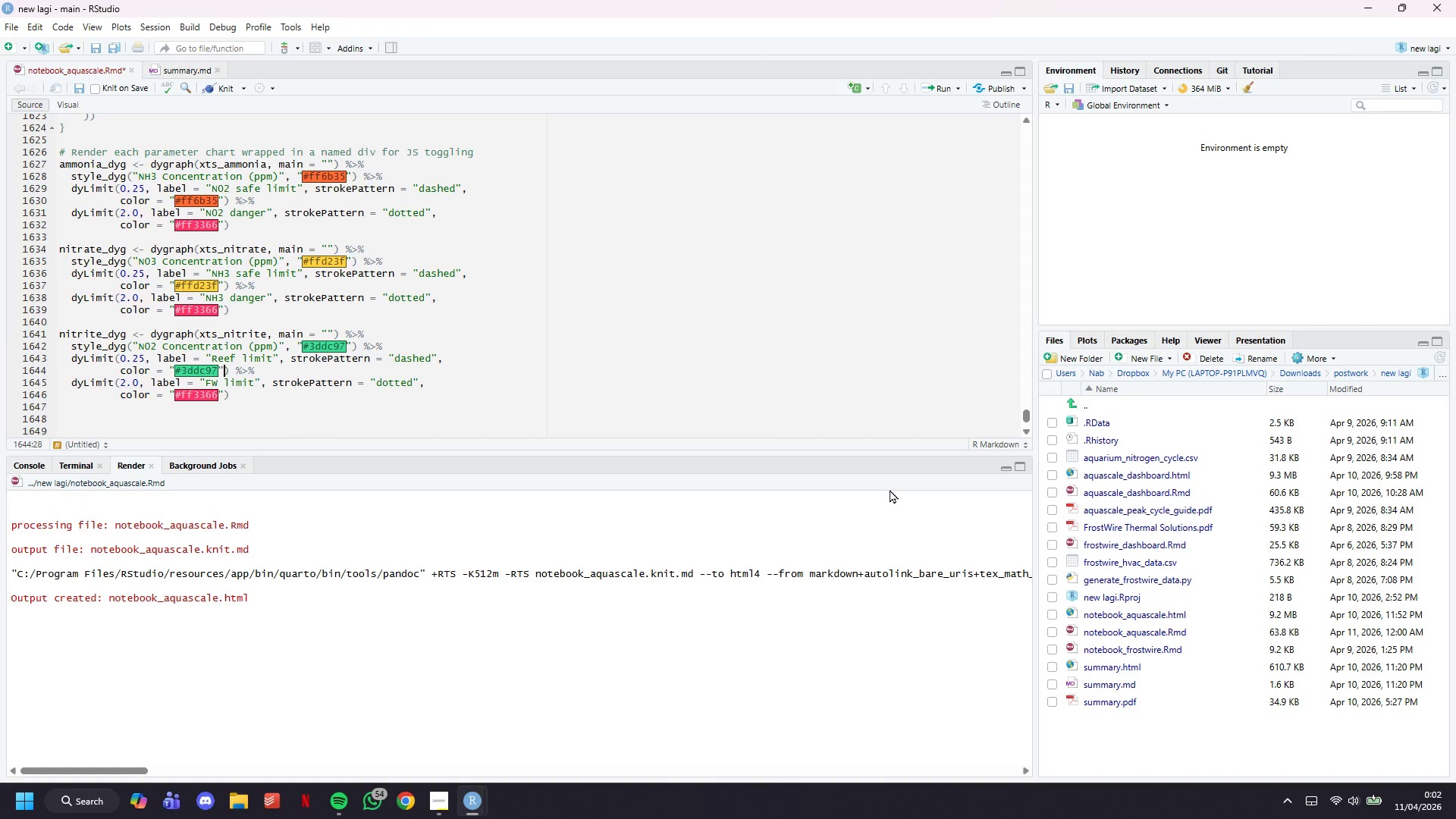 
key(ArrowRight)
 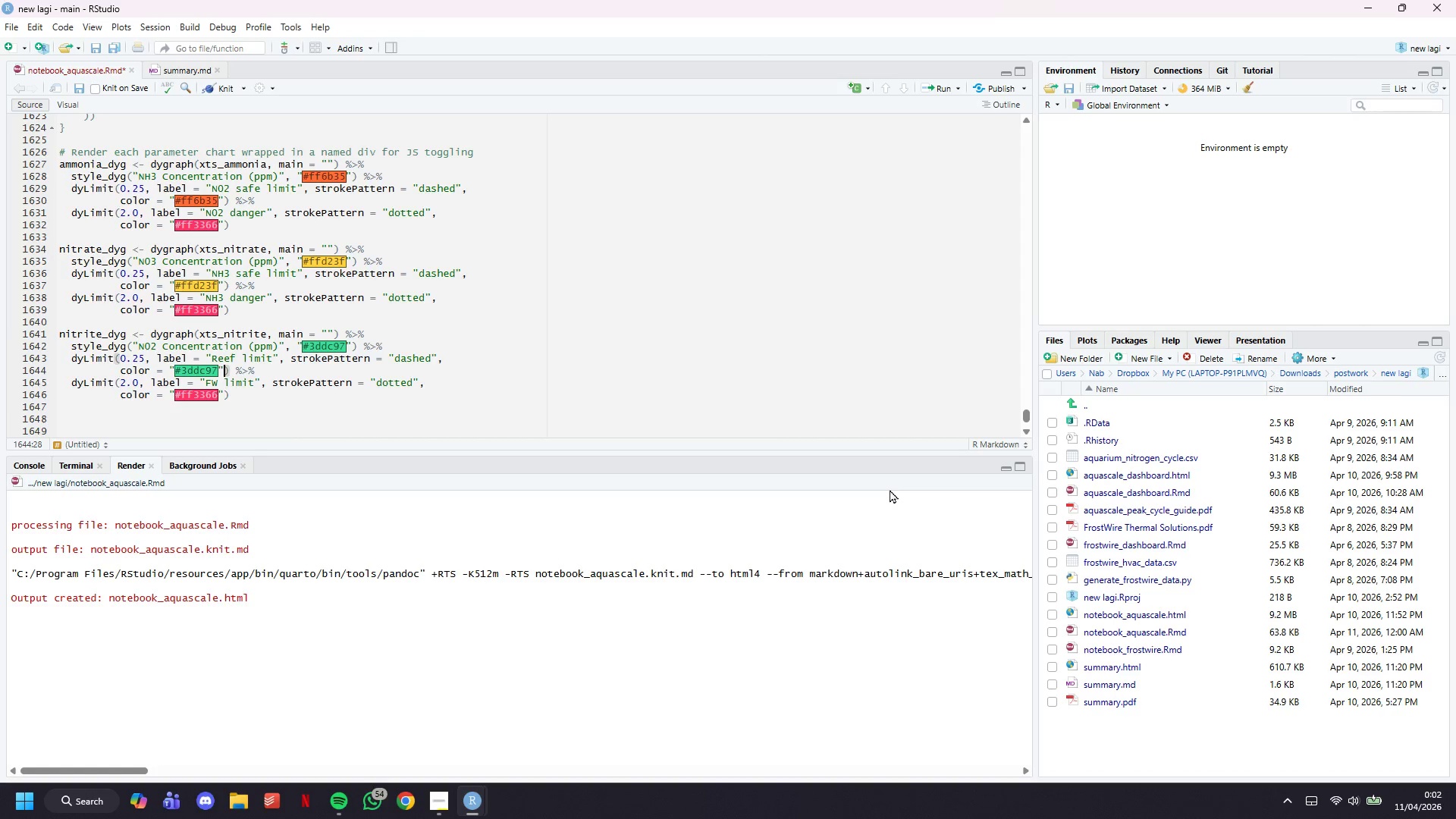 
key(ArrowDown)
 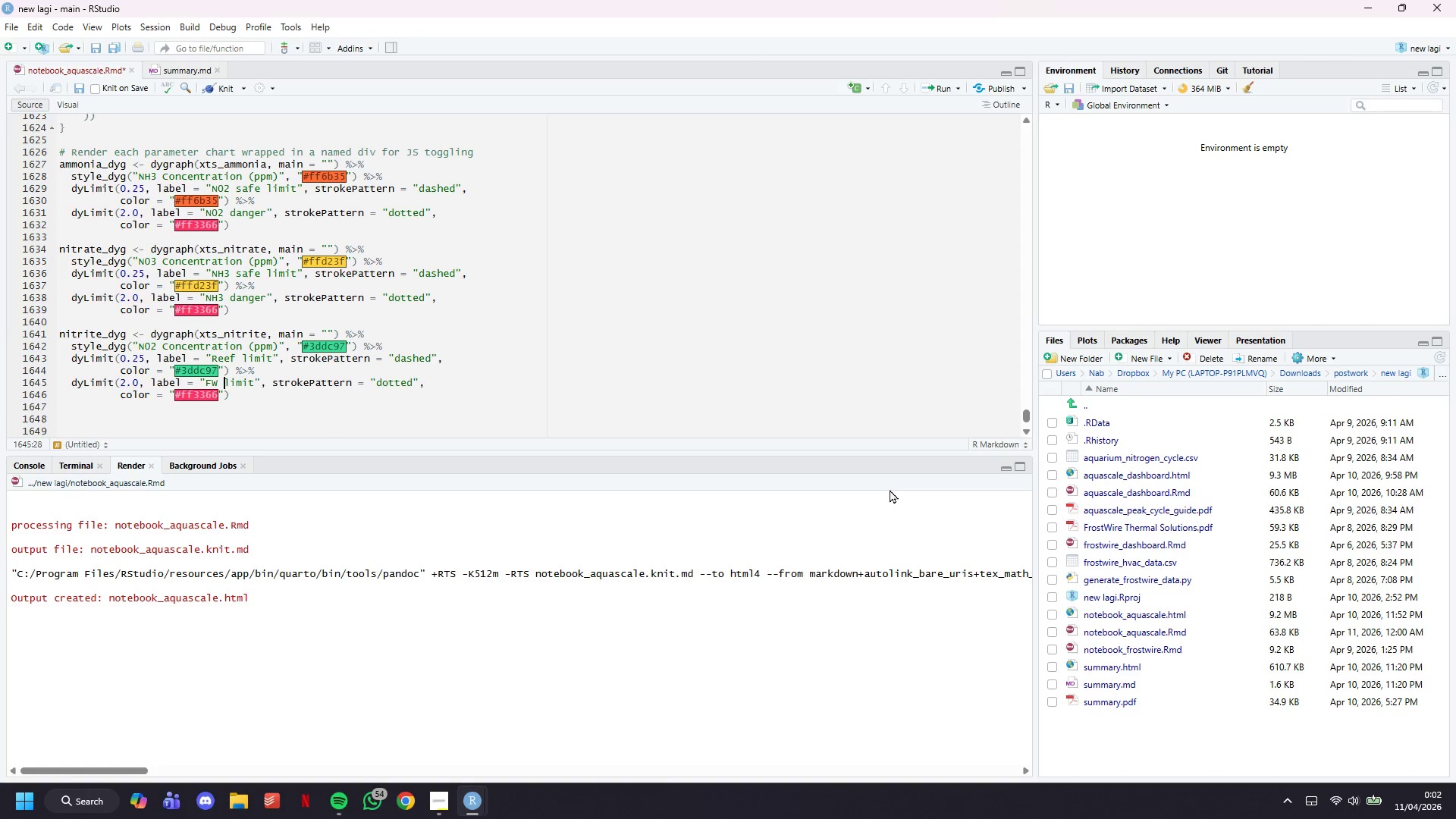 
key(ArrowDown)
 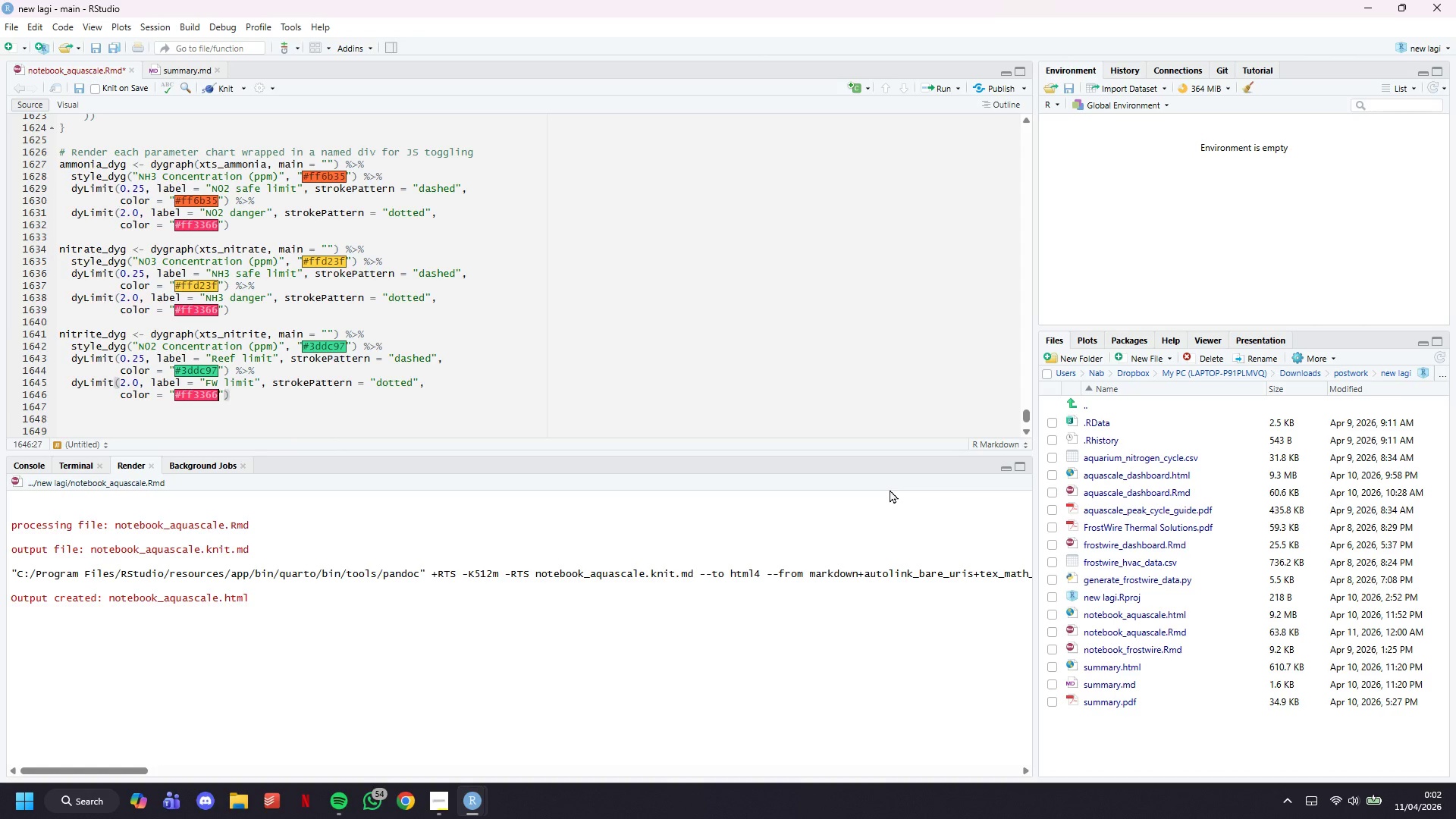 
key(ArrowLeft)
 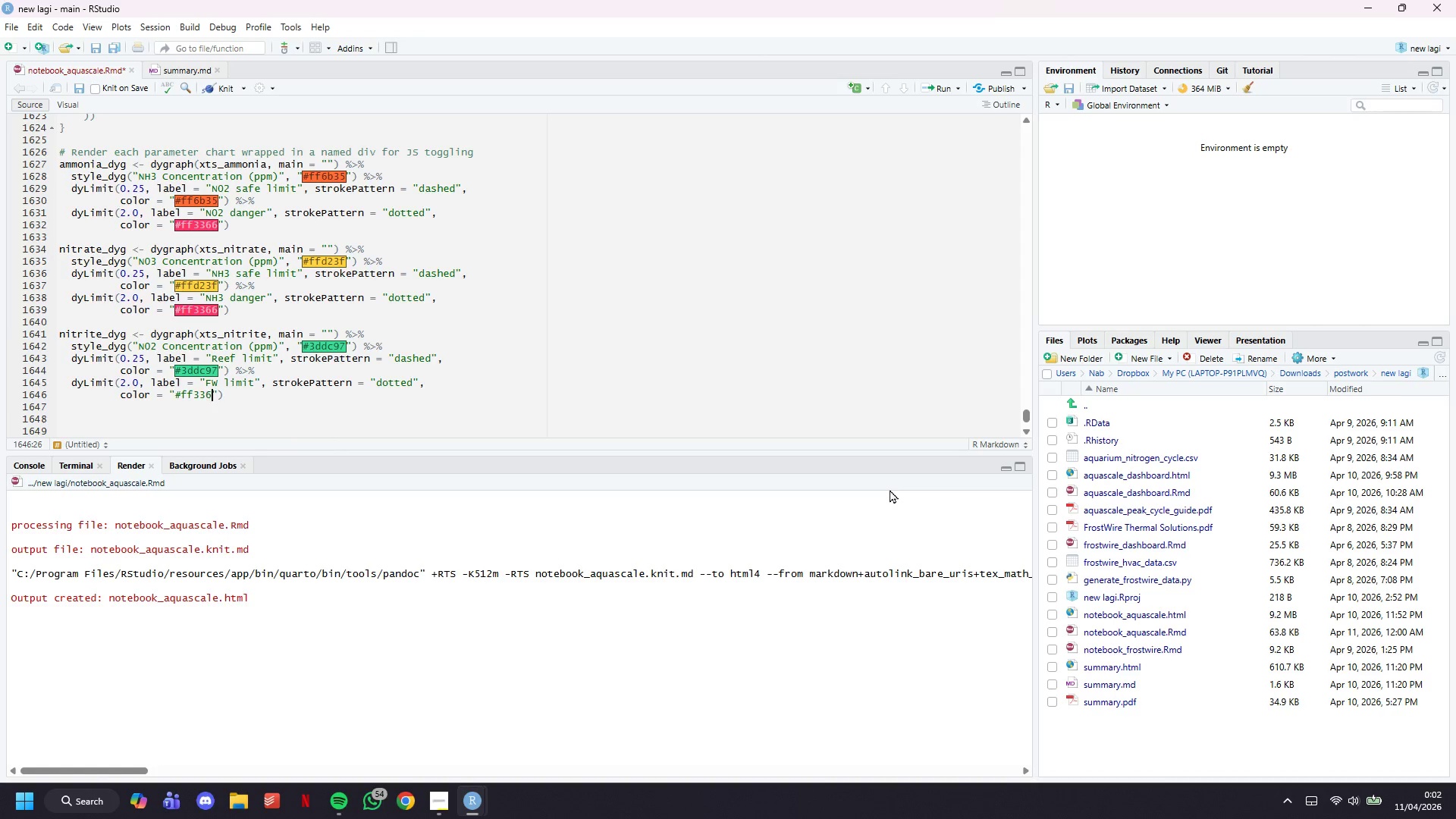 
key(Backspace)
key(Backspace)
key(Backspace)
key(Backspace)
type(aa00)
 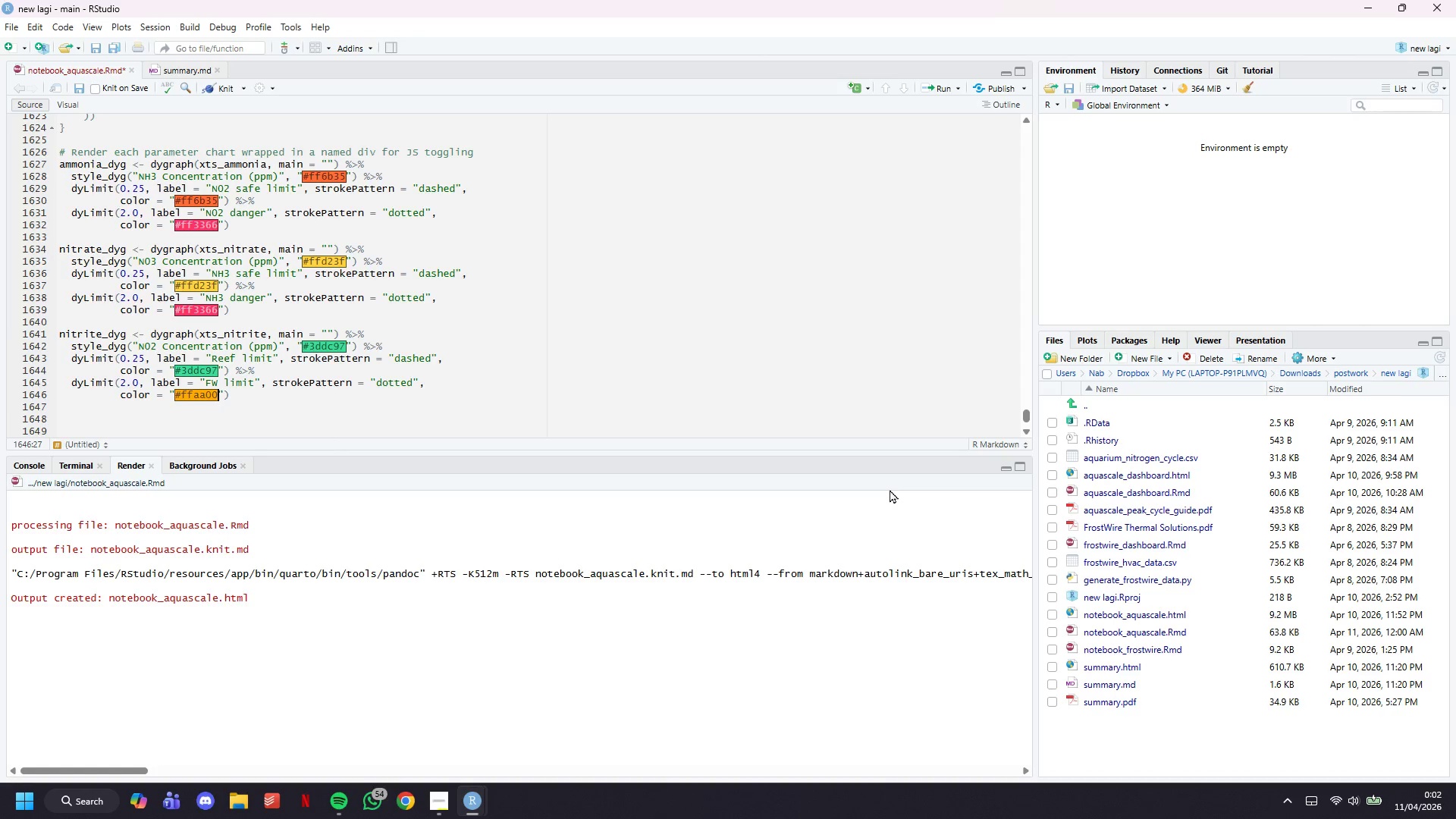 
key(ArrowRight)
 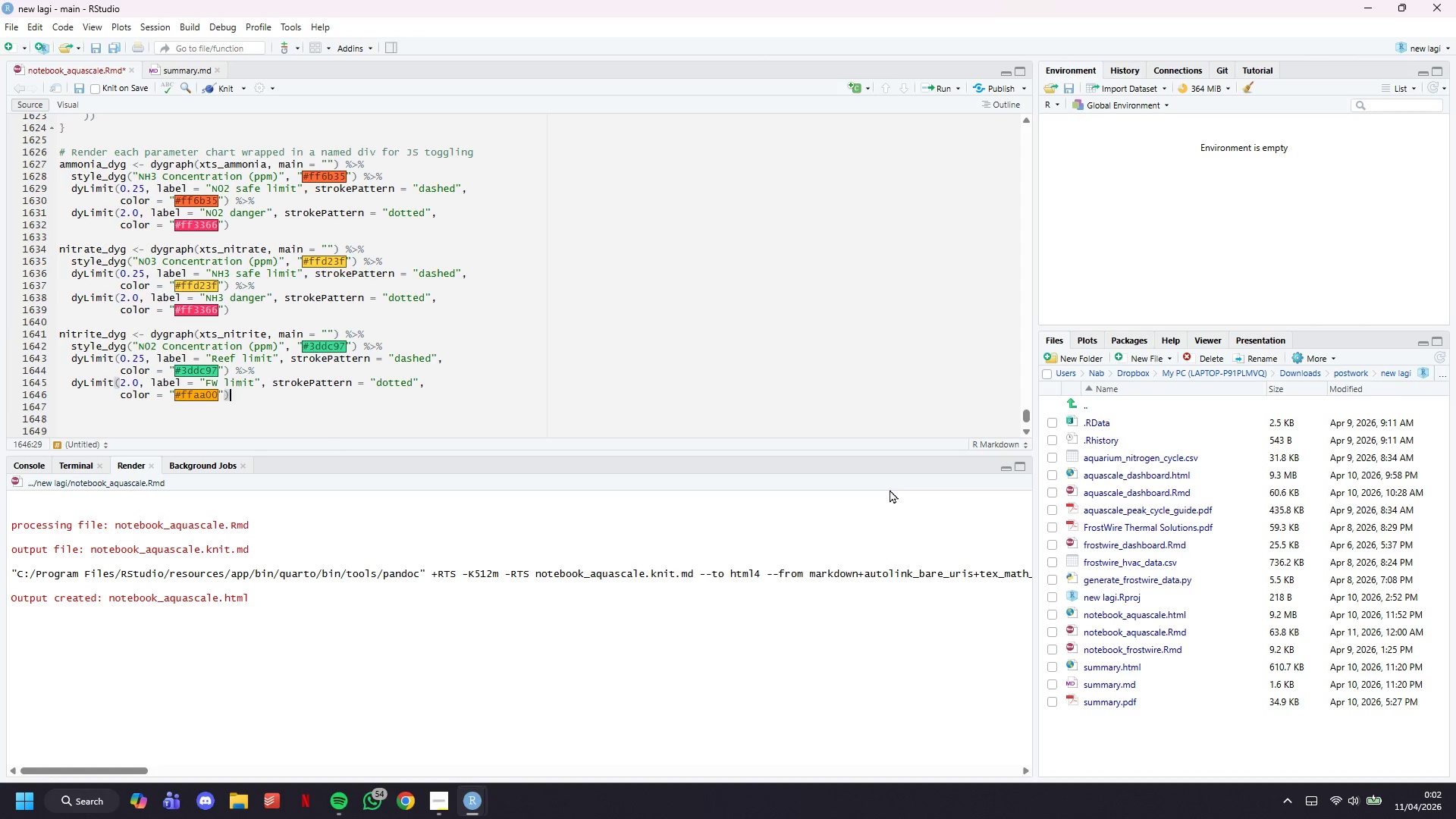 
key(ArrowRight)
 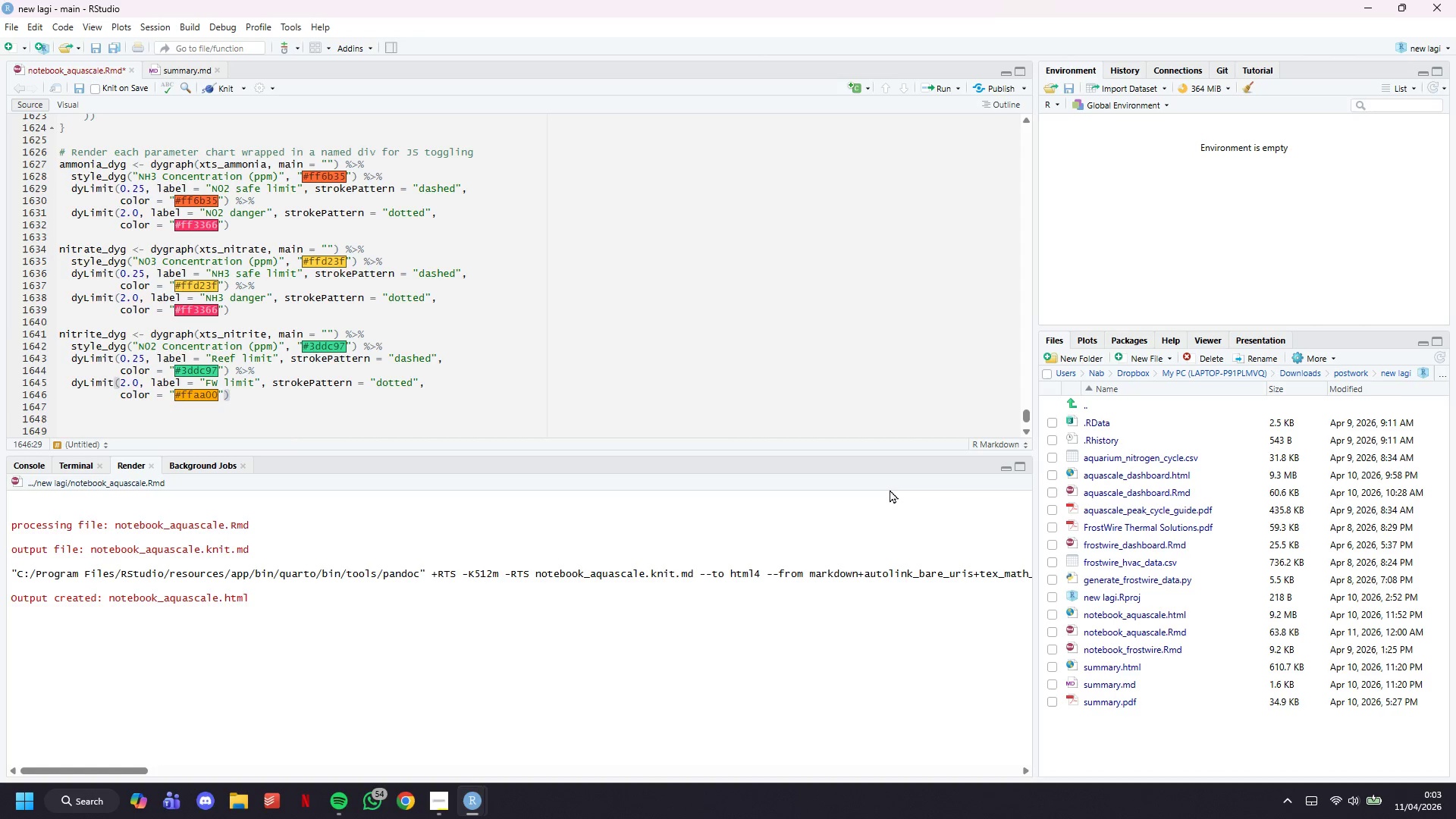 
wait(7.86)
 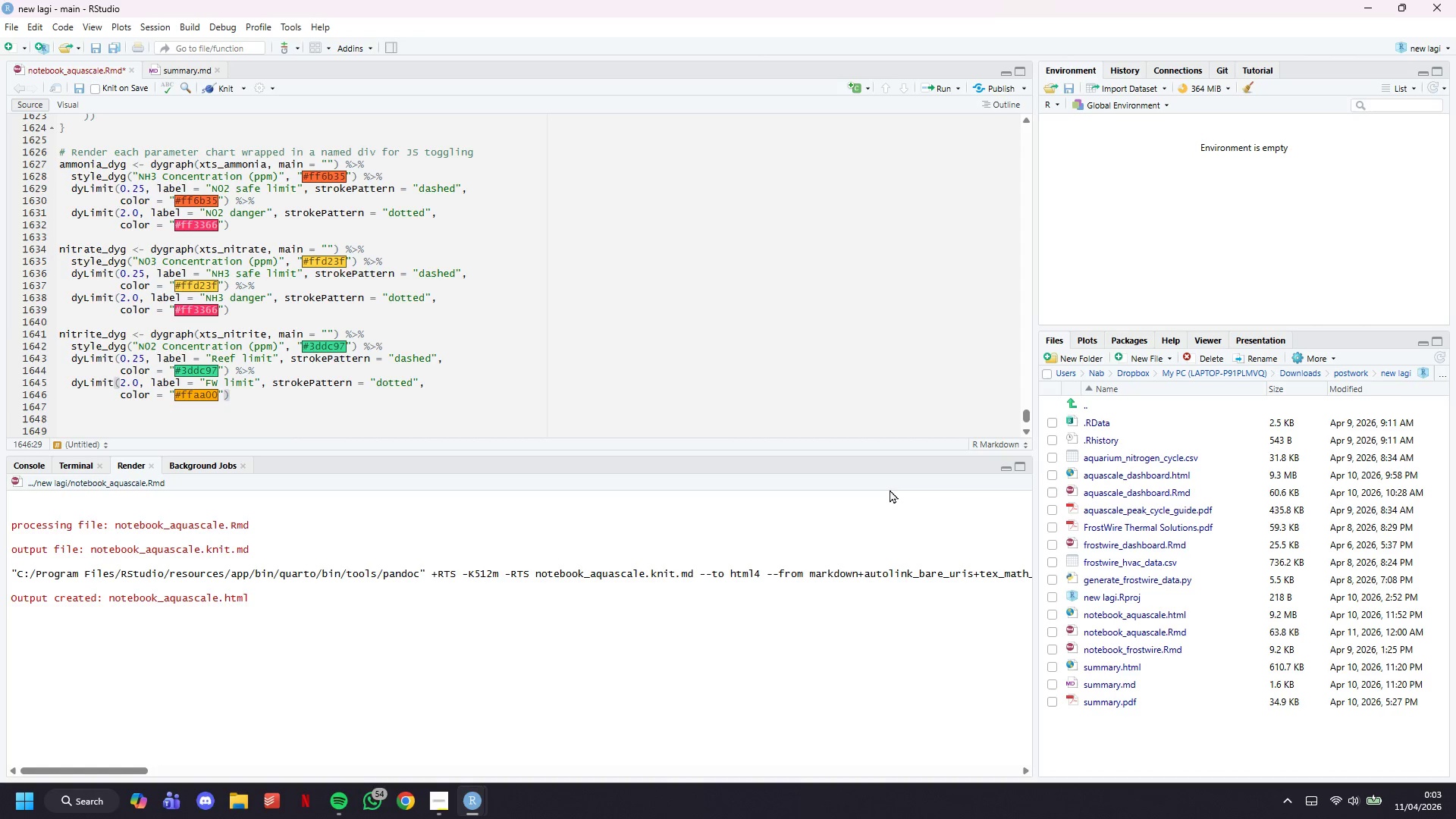 
key(Enter)
 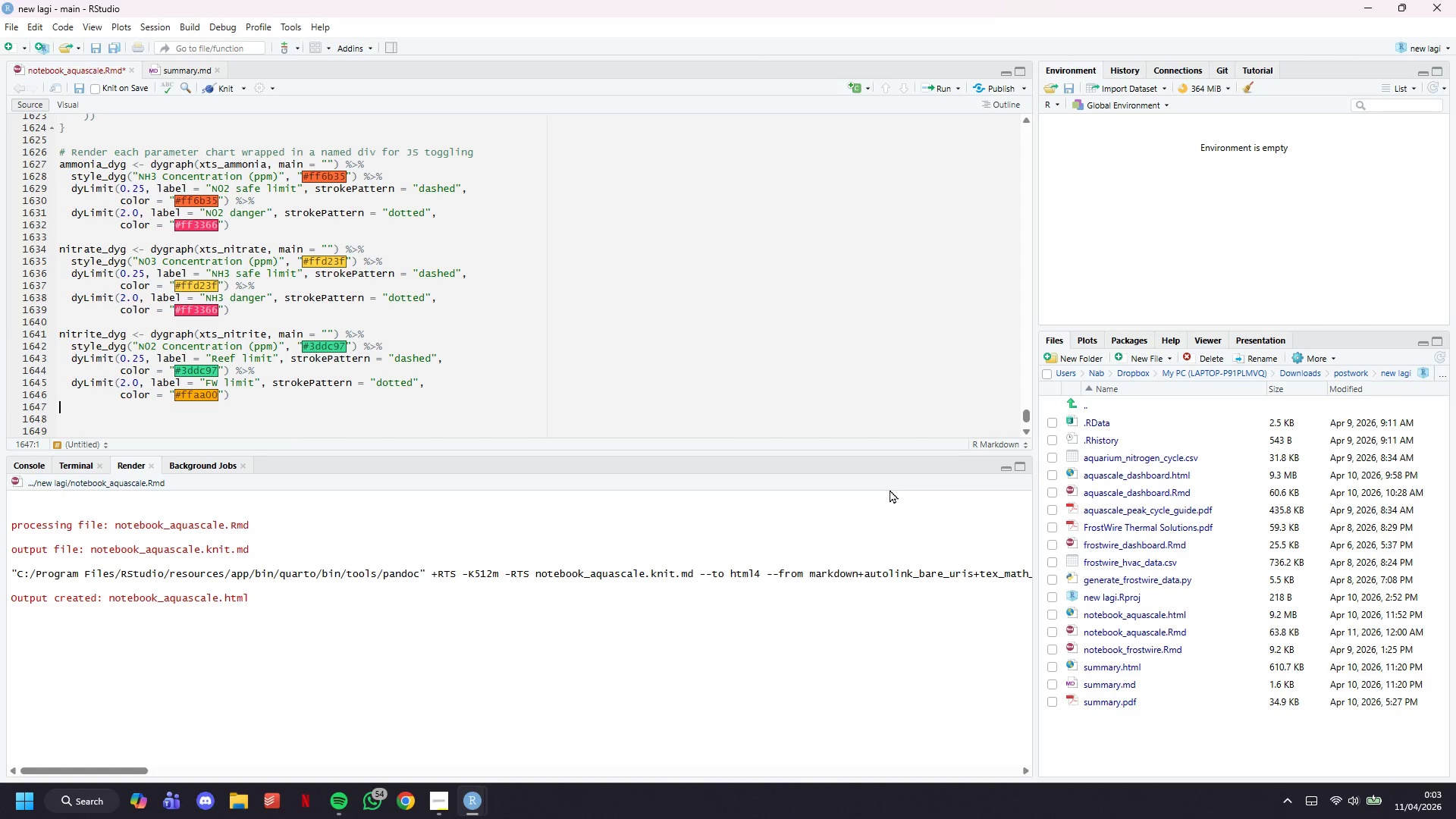 
key(Enter)
 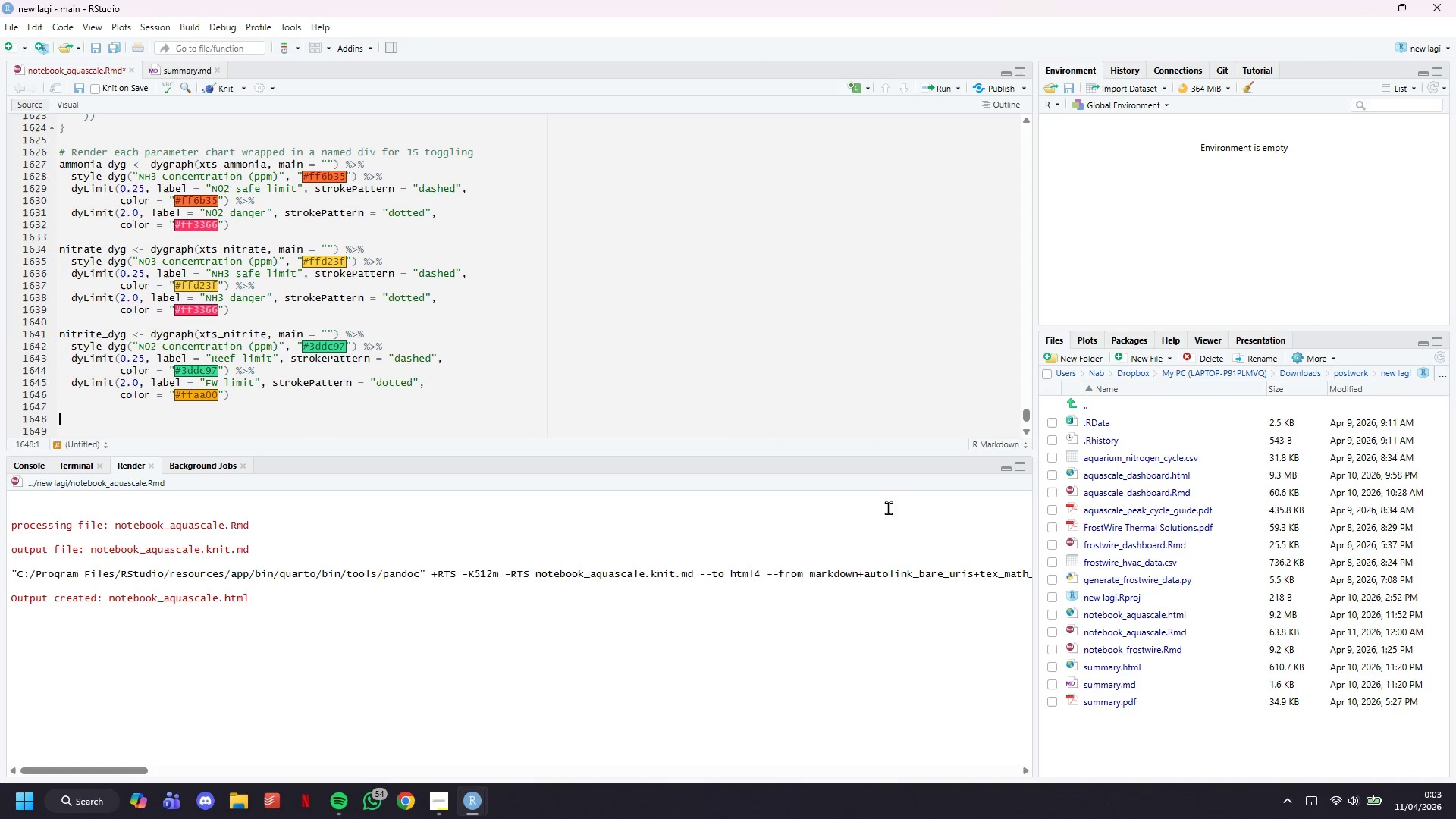 
wait(5.88)
 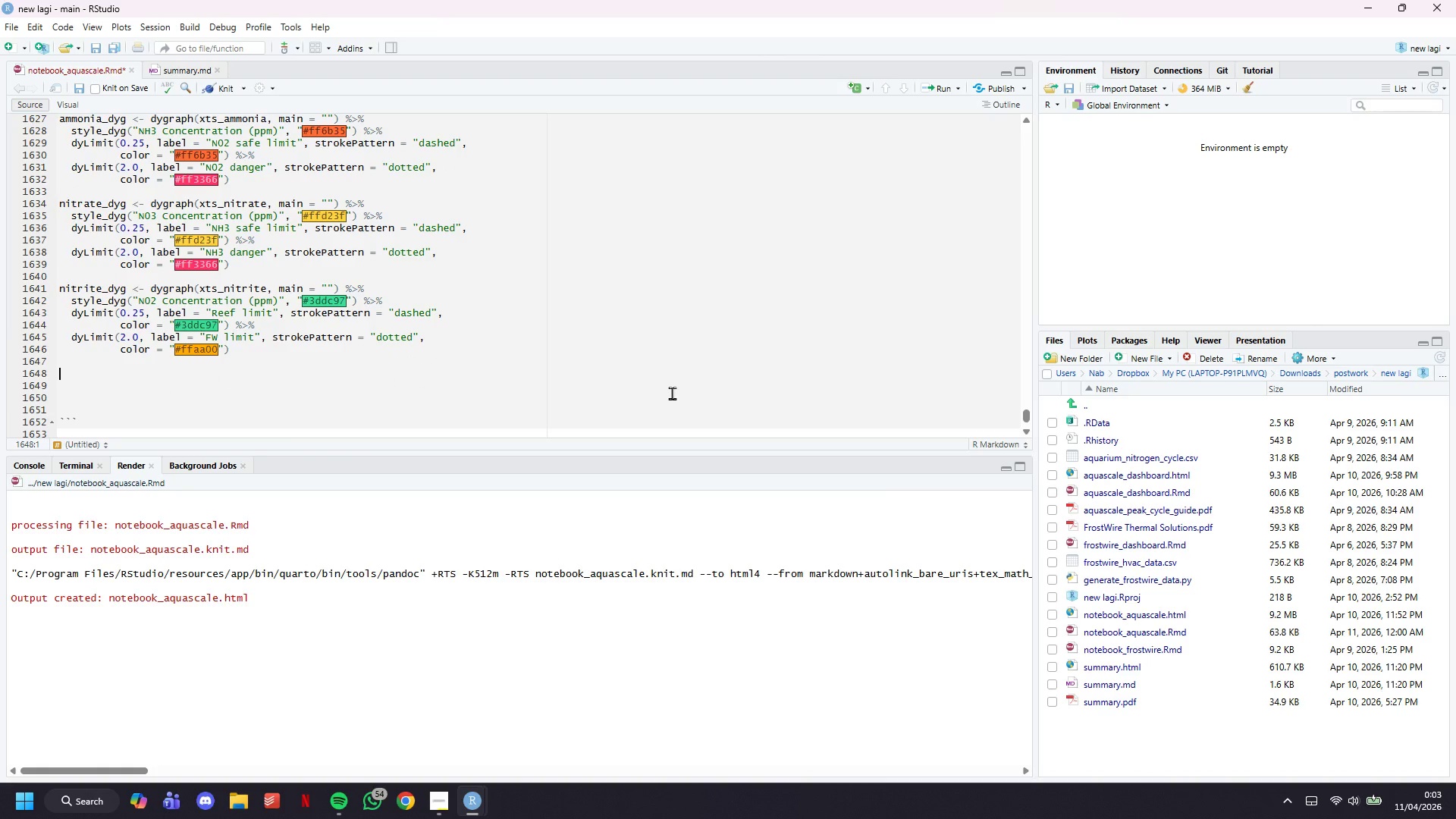 
left_click([256, 206])
 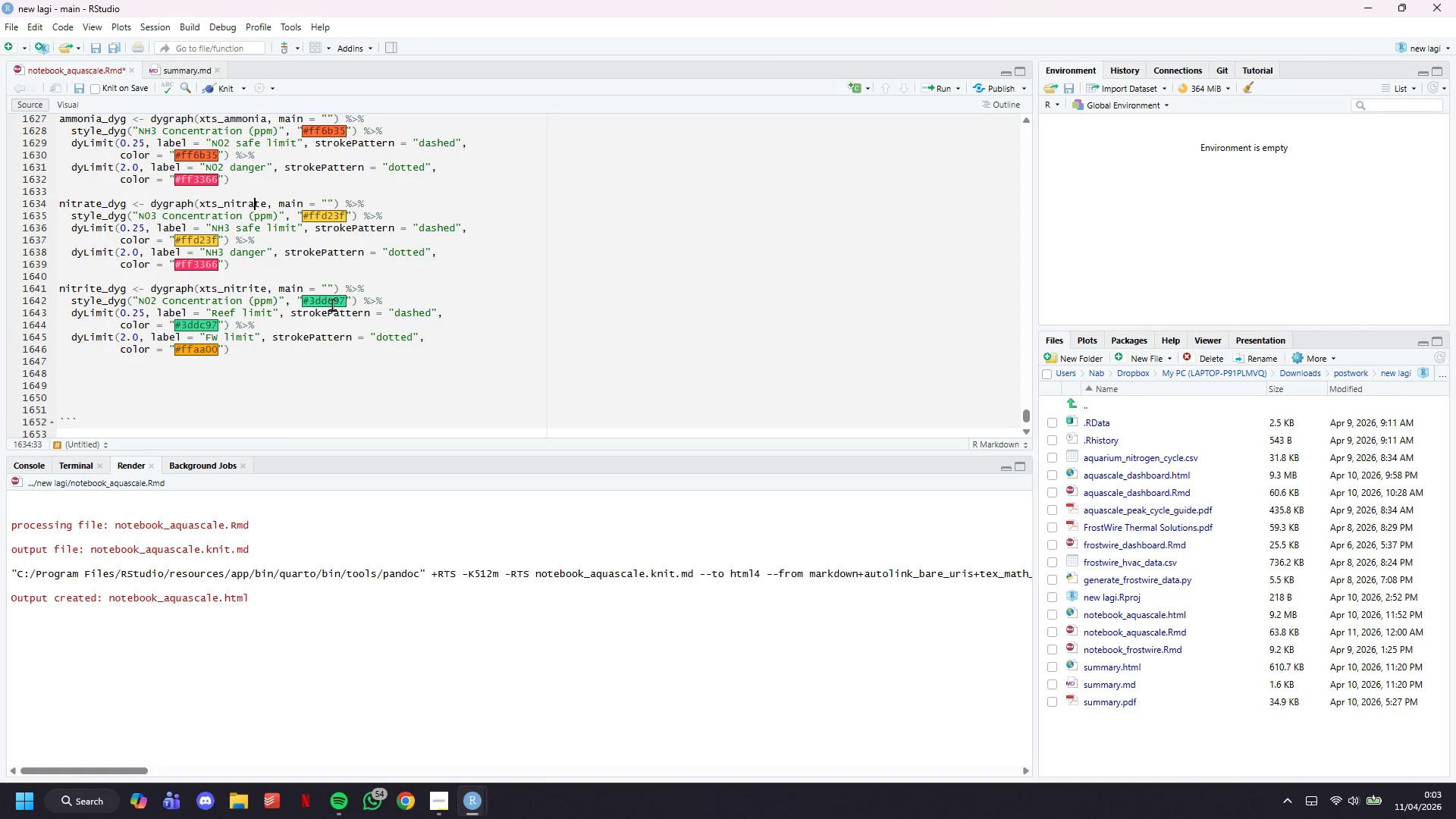 
left_click([375, 357])
 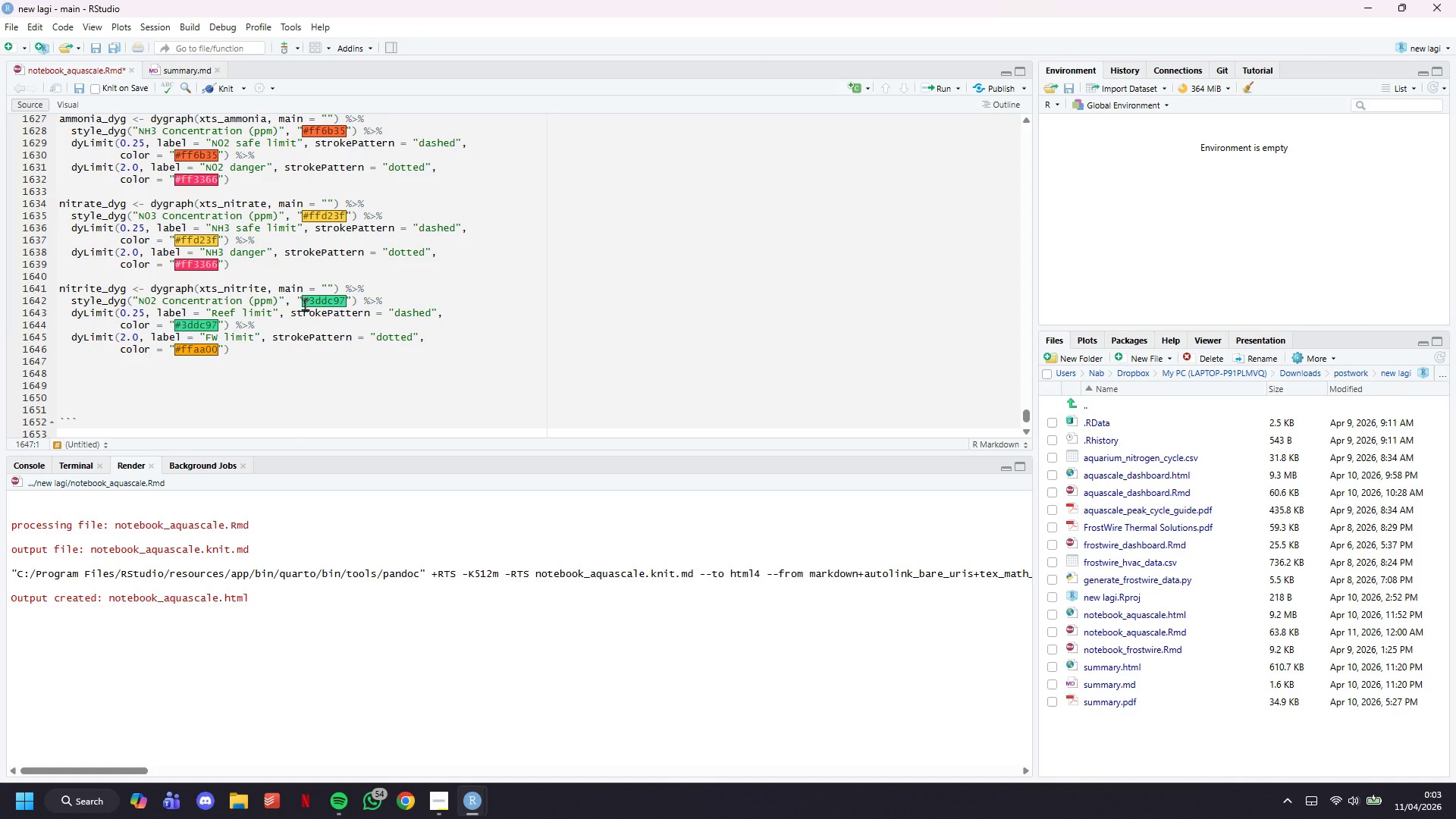 
key(Enter)
 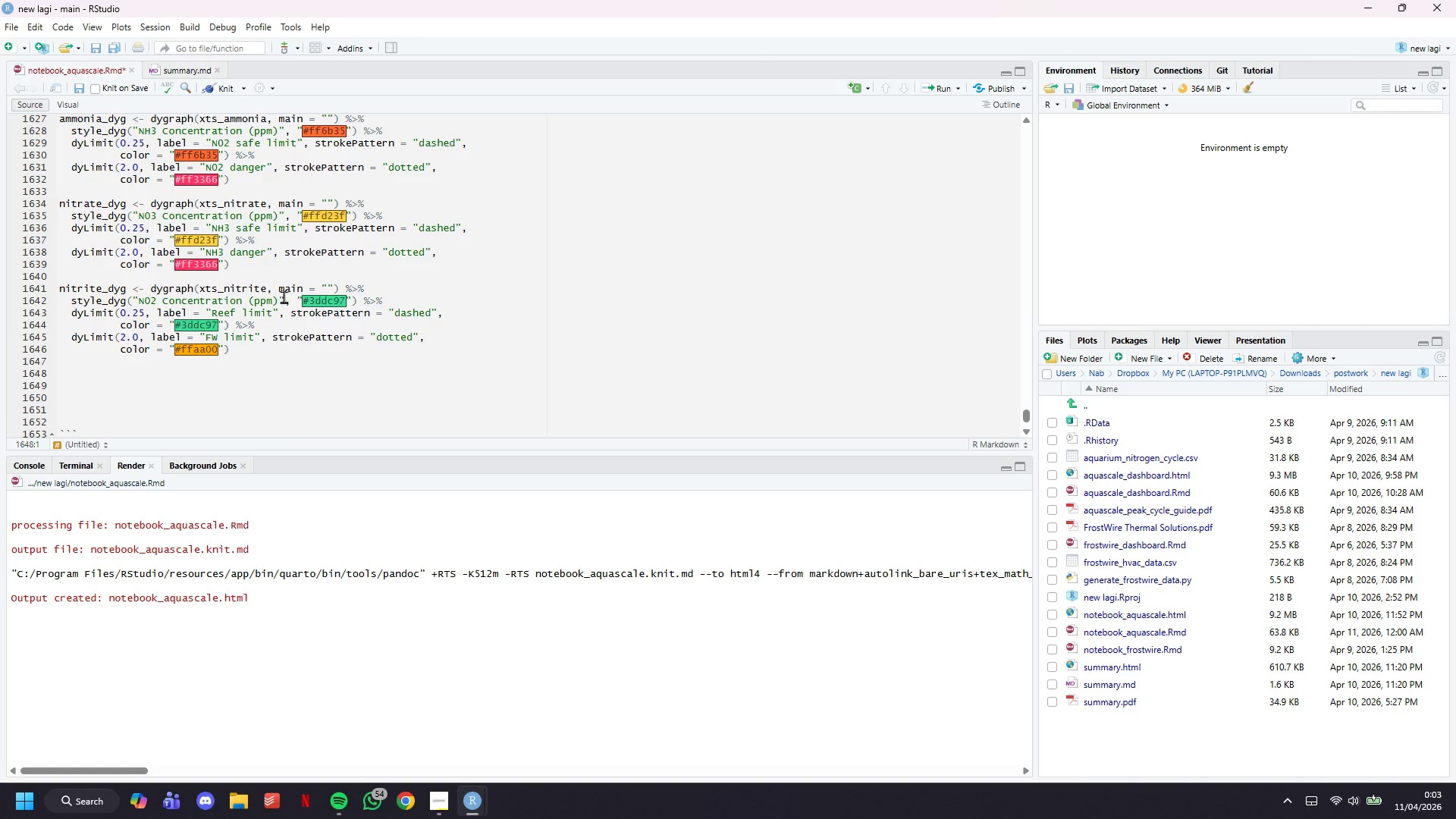 
scroll: coordinate [673, 415], scroll_direction: down, amount: 2.0
 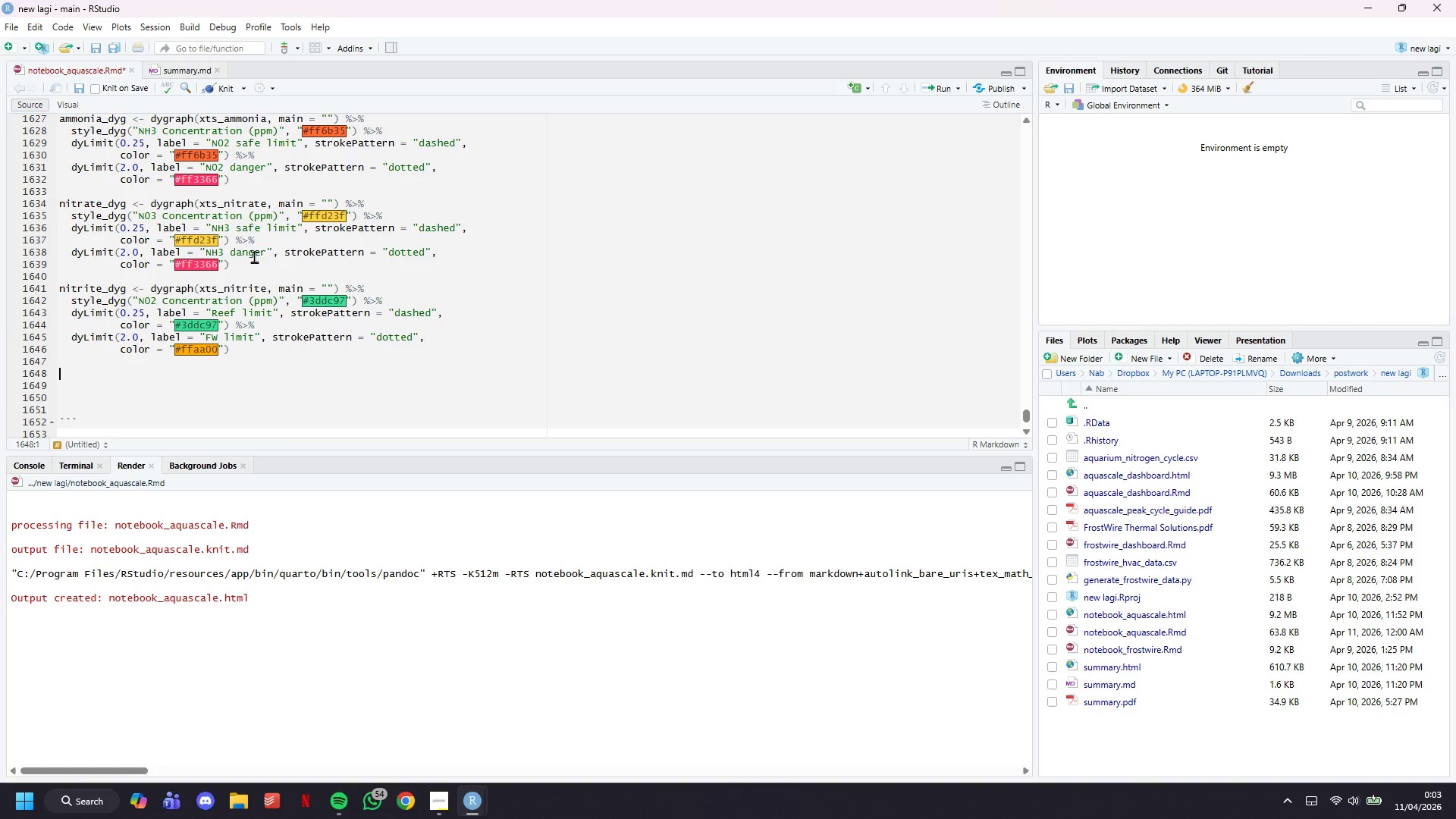 
wait(7.69)
 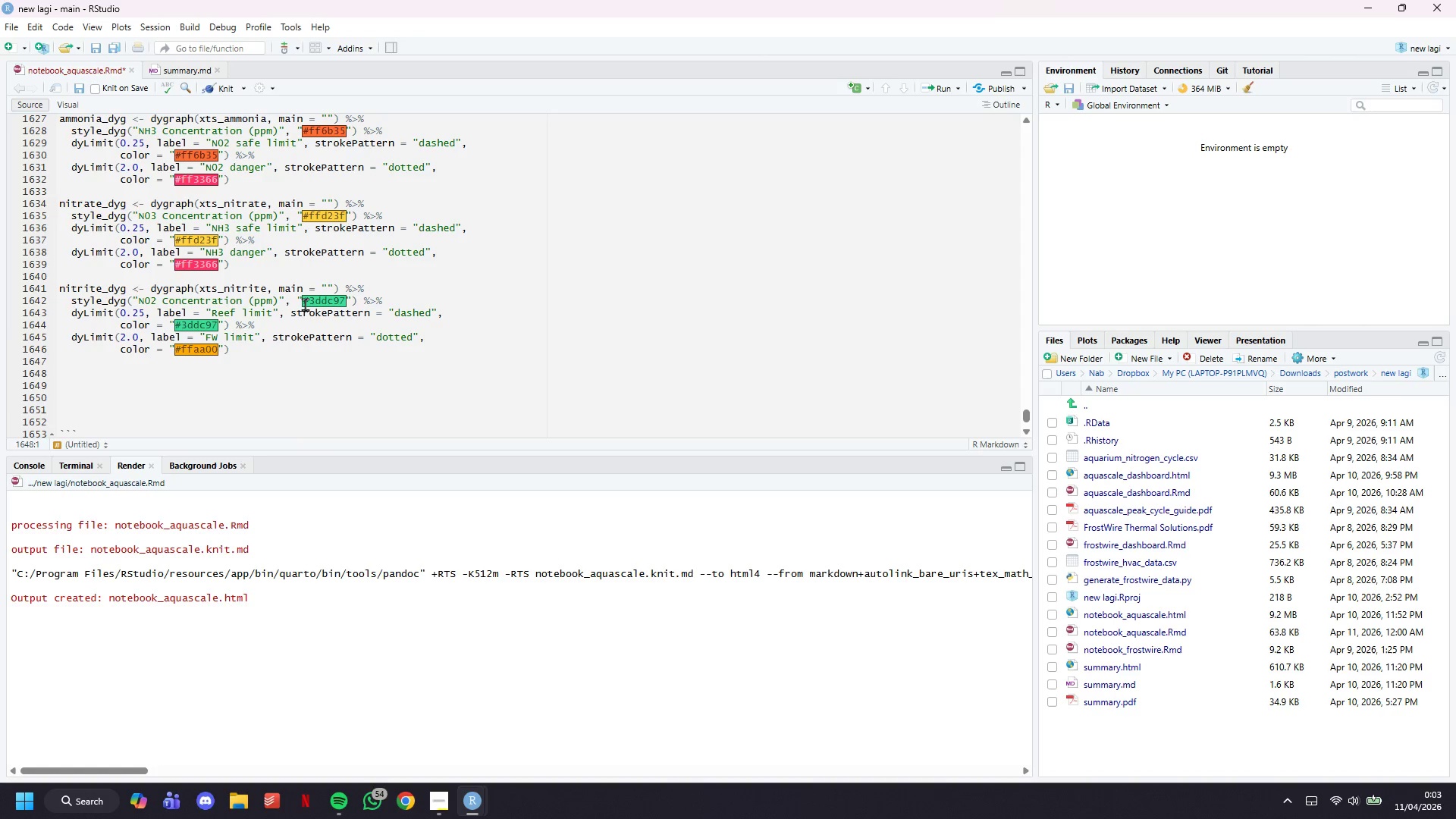 
key(Backspace)
 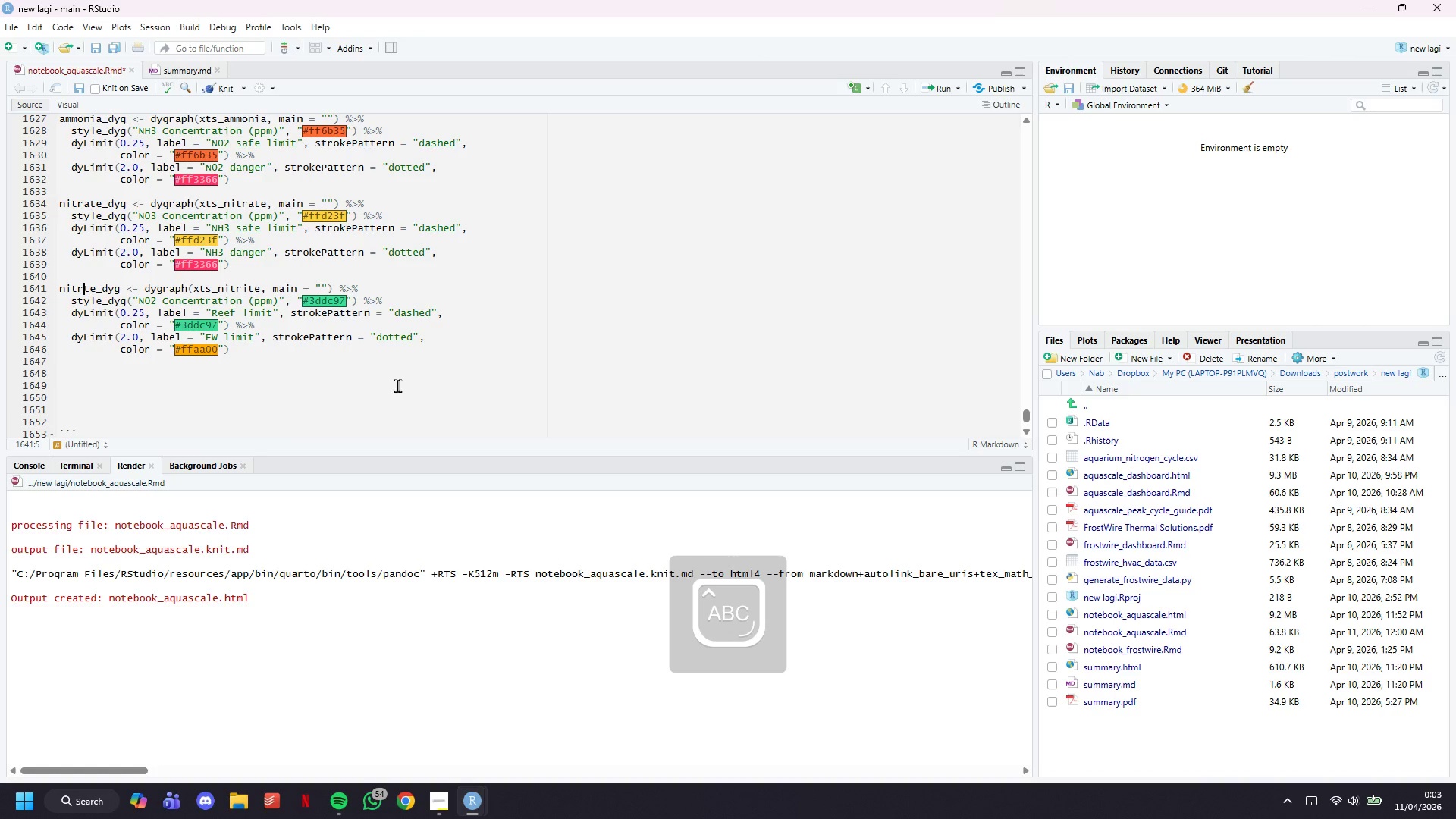 
key(CapsLock)
 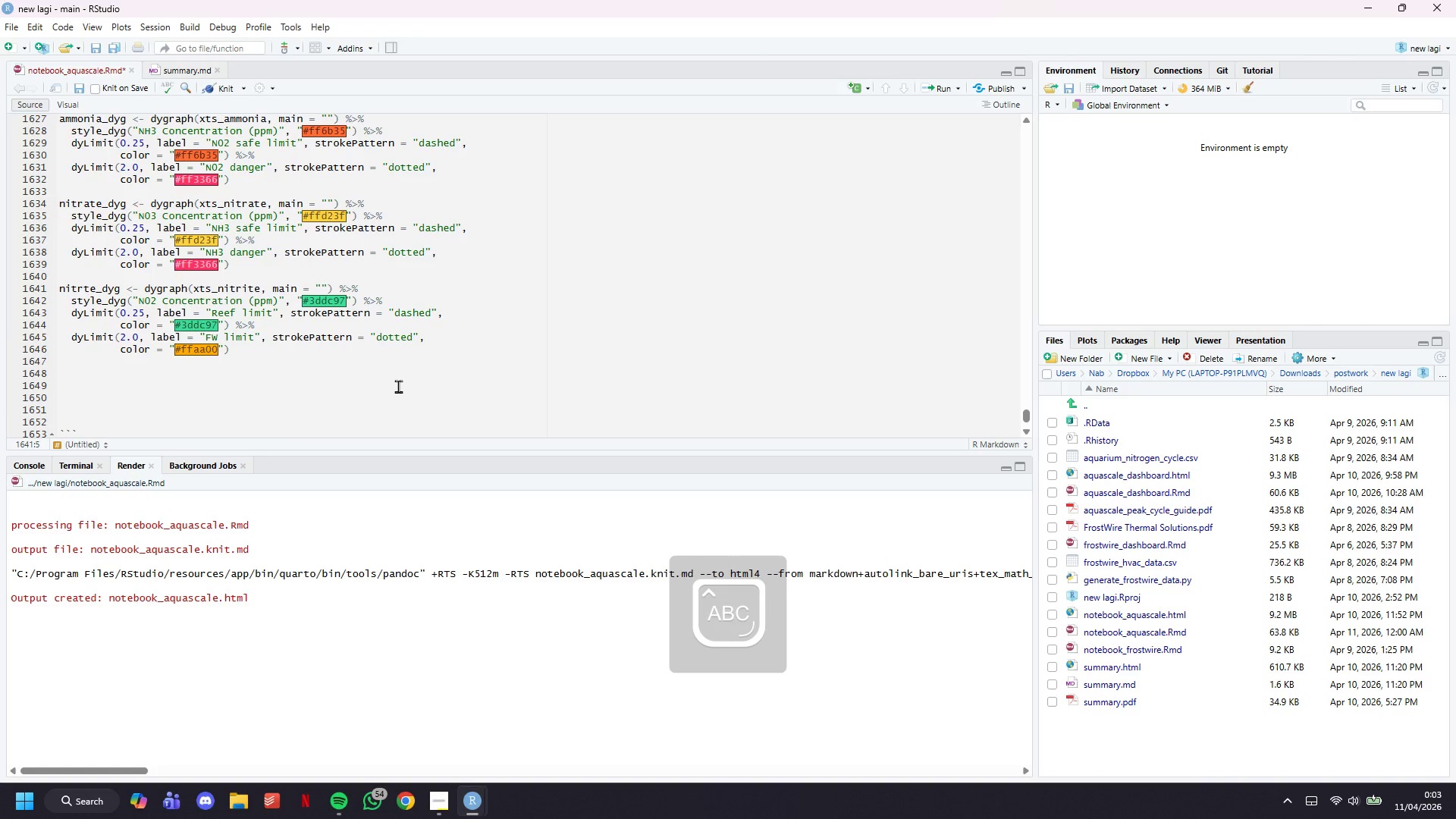 
key(CapsLock)
 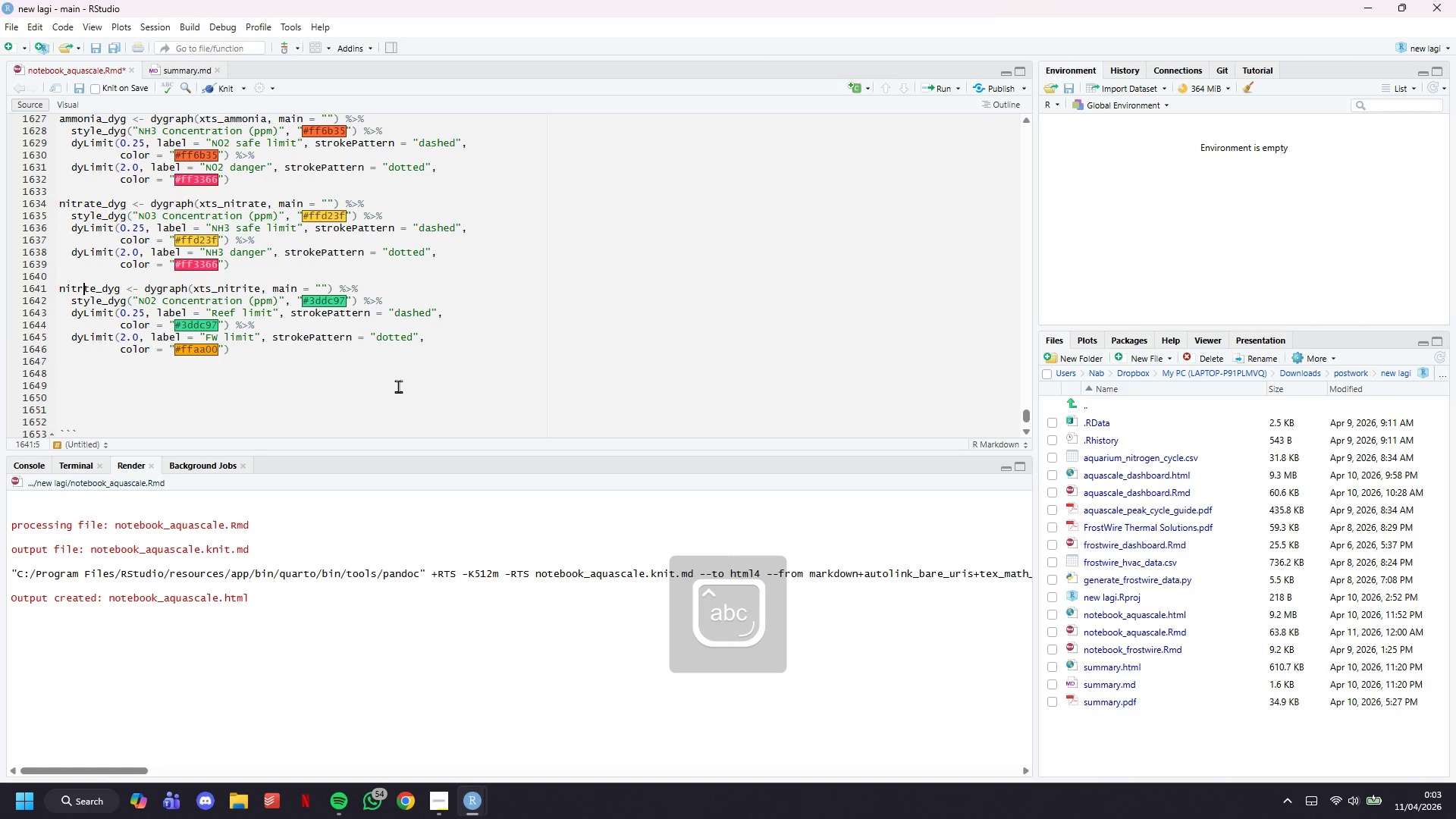 
key(A)
 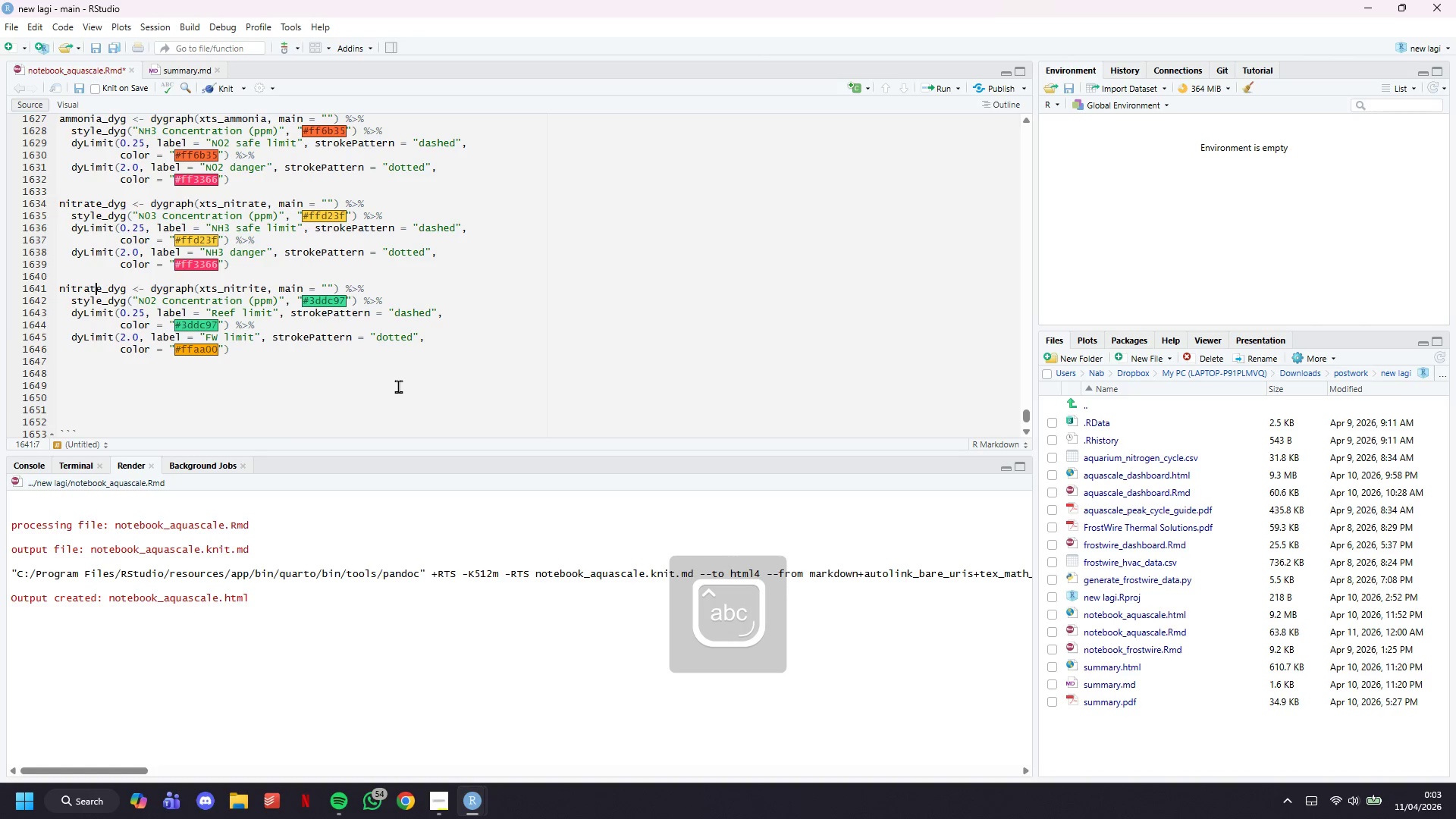 
hold_key(key=ArrowRight, duration=1.27)
 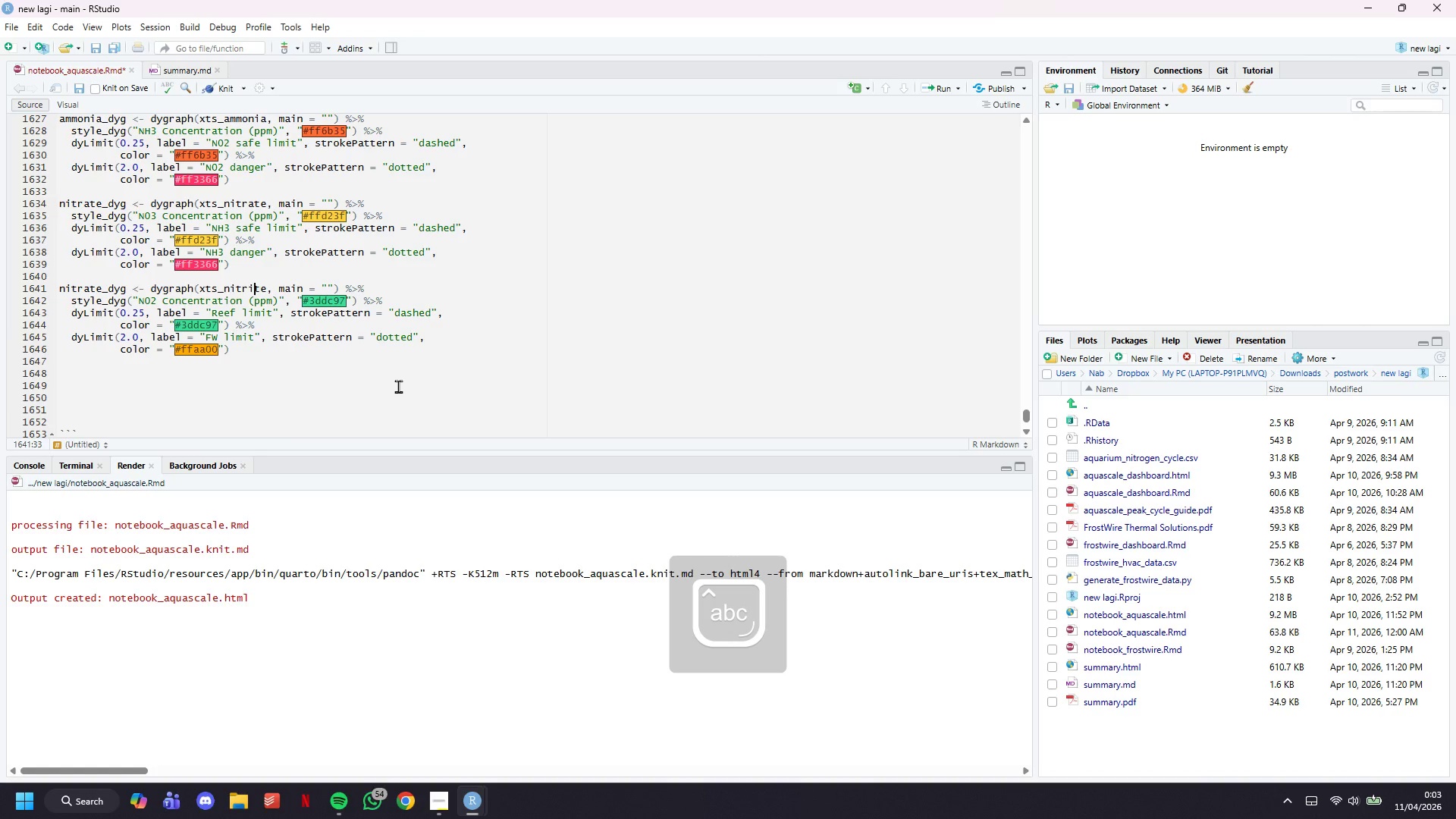 
key(Backspace)
 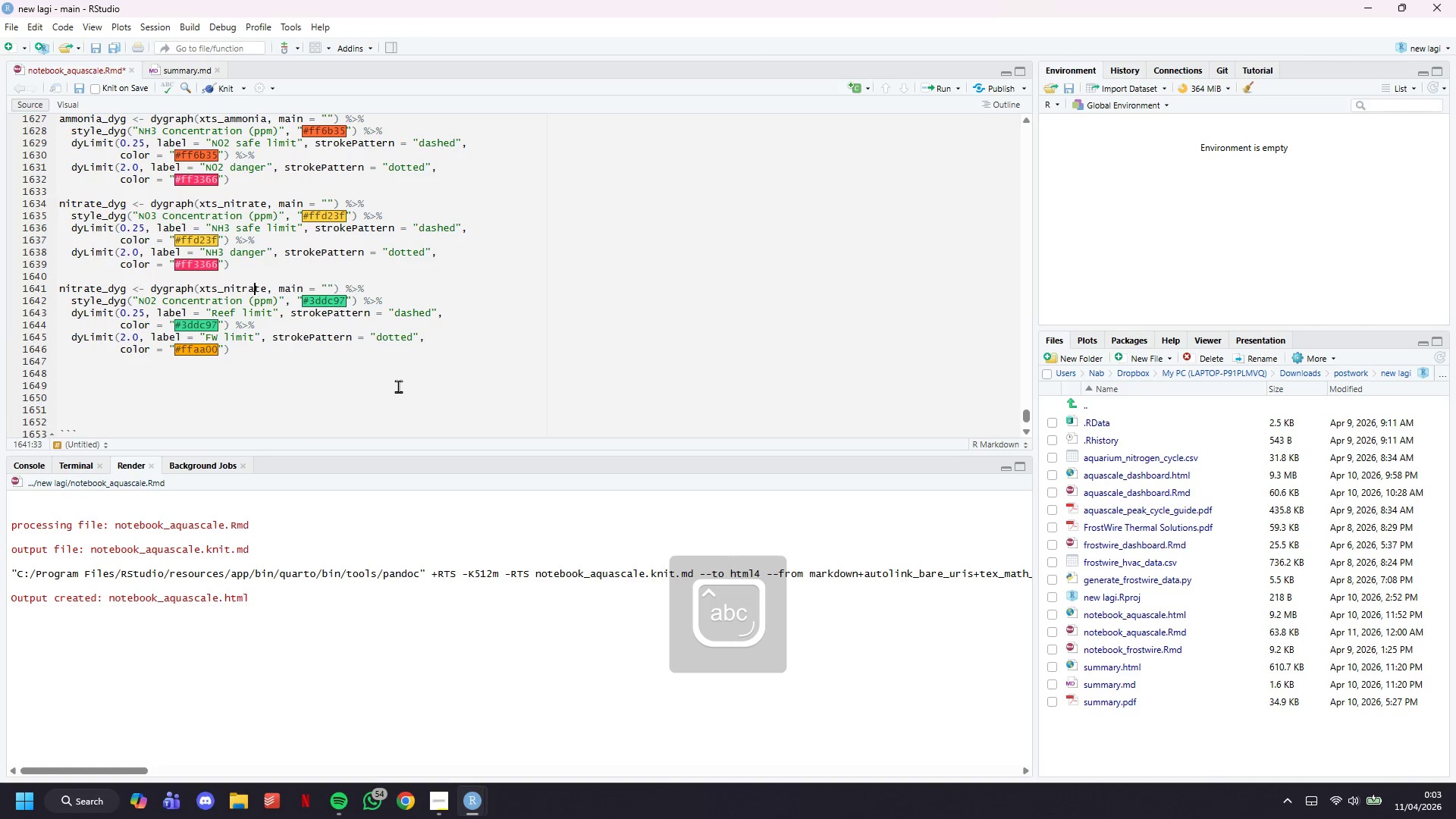 
key(A)
 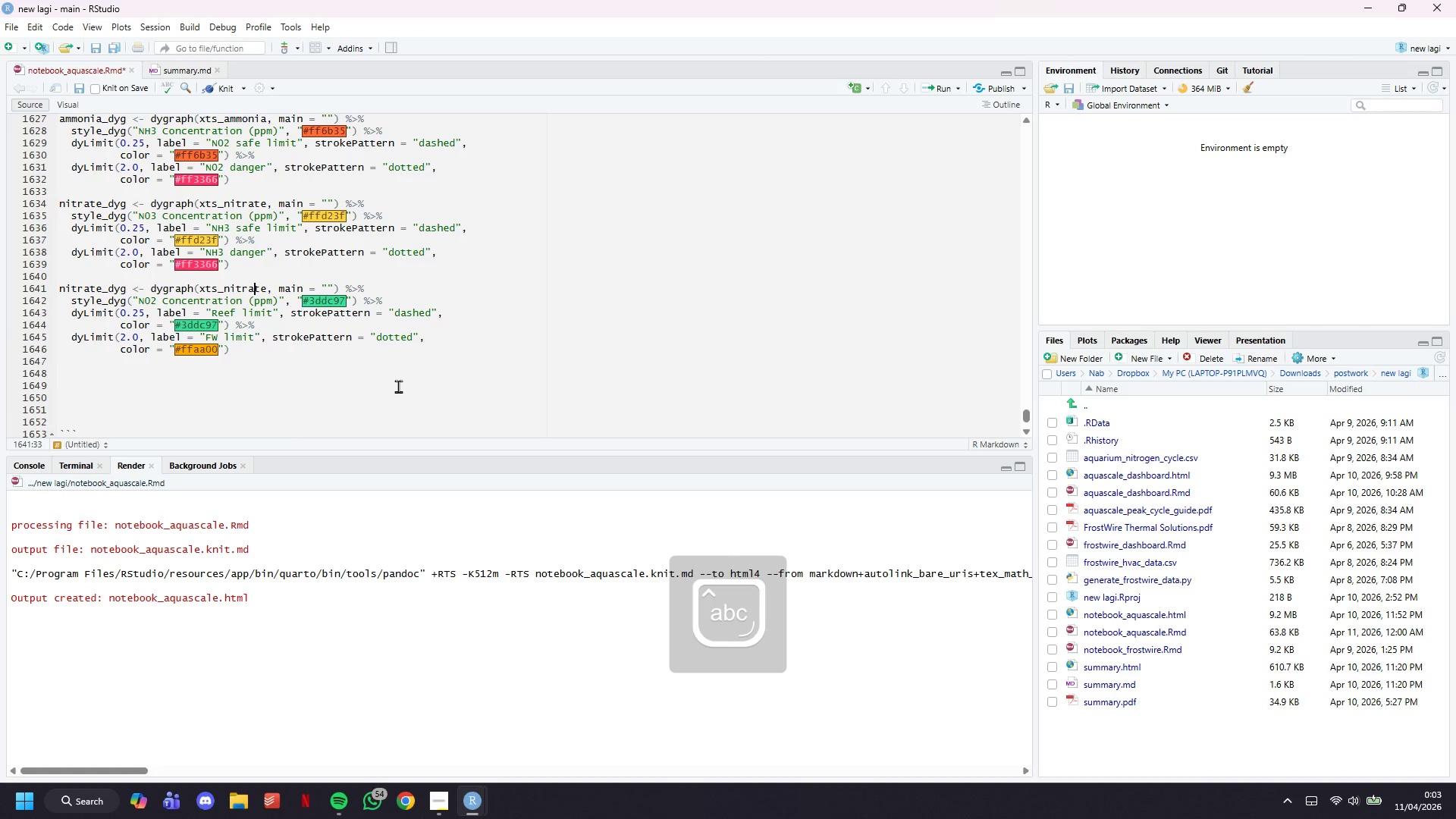 
key(ArrowUp)
 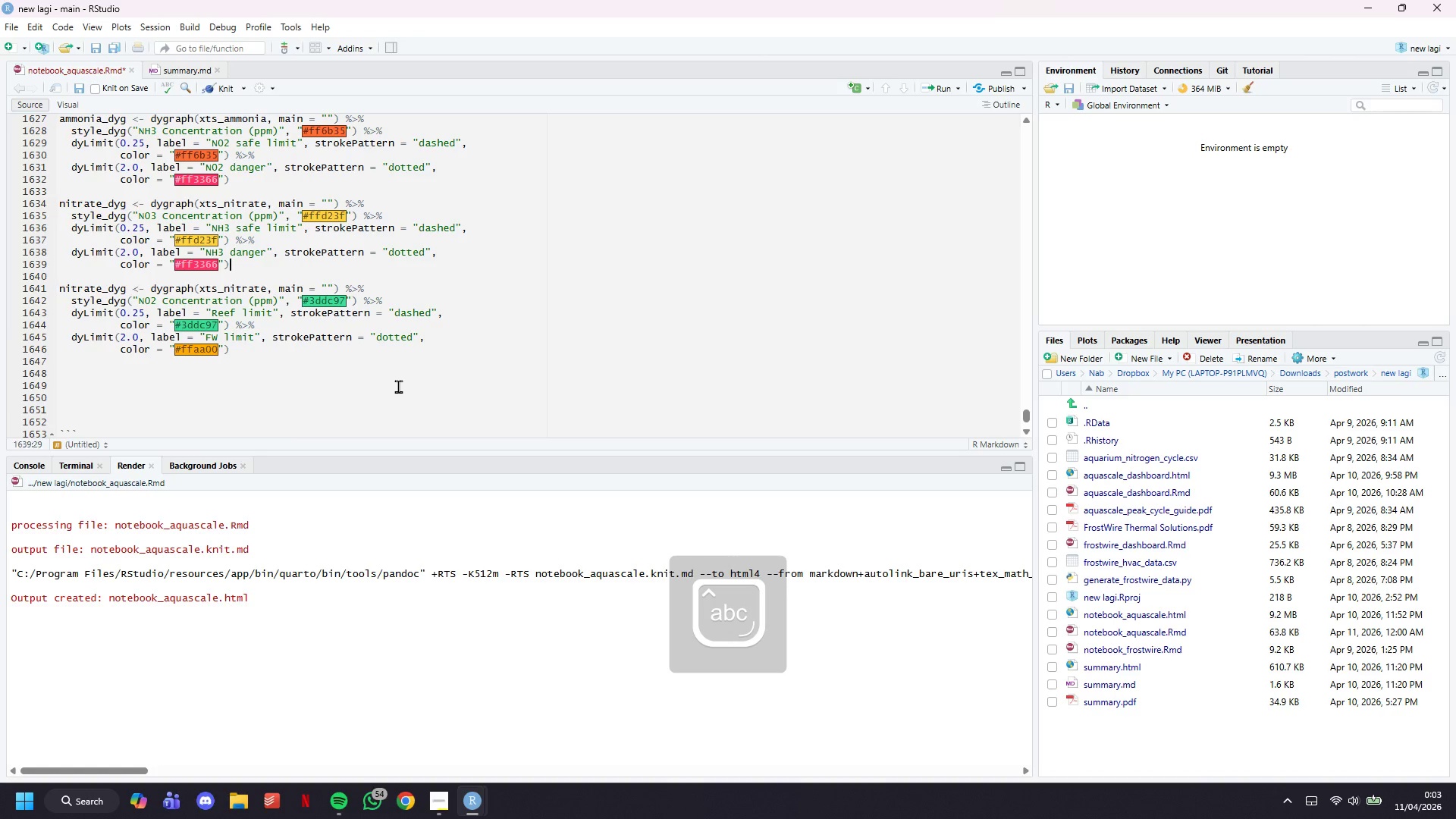 
key(ArrowUp)
 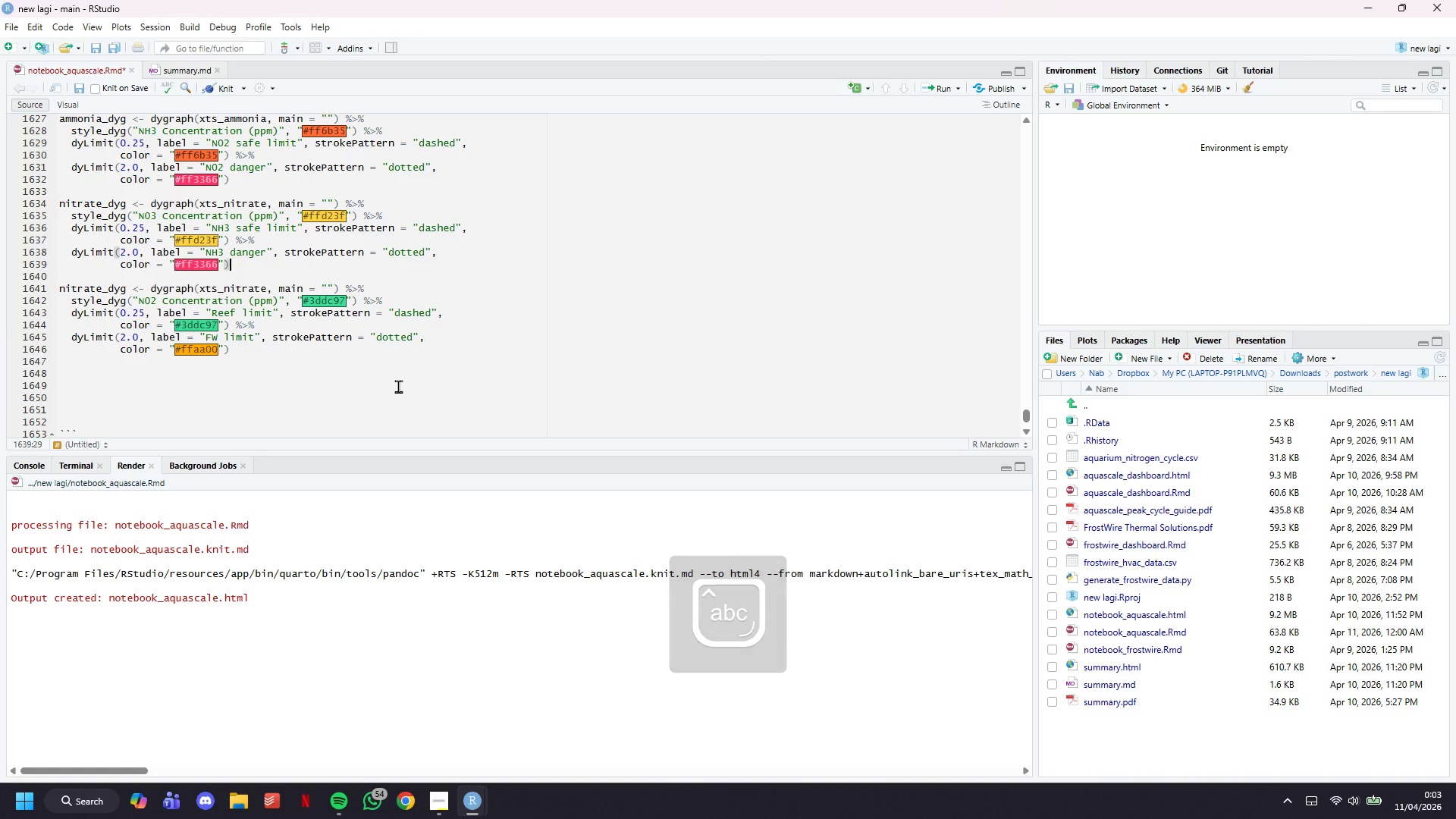 
key(ArrowUp)
 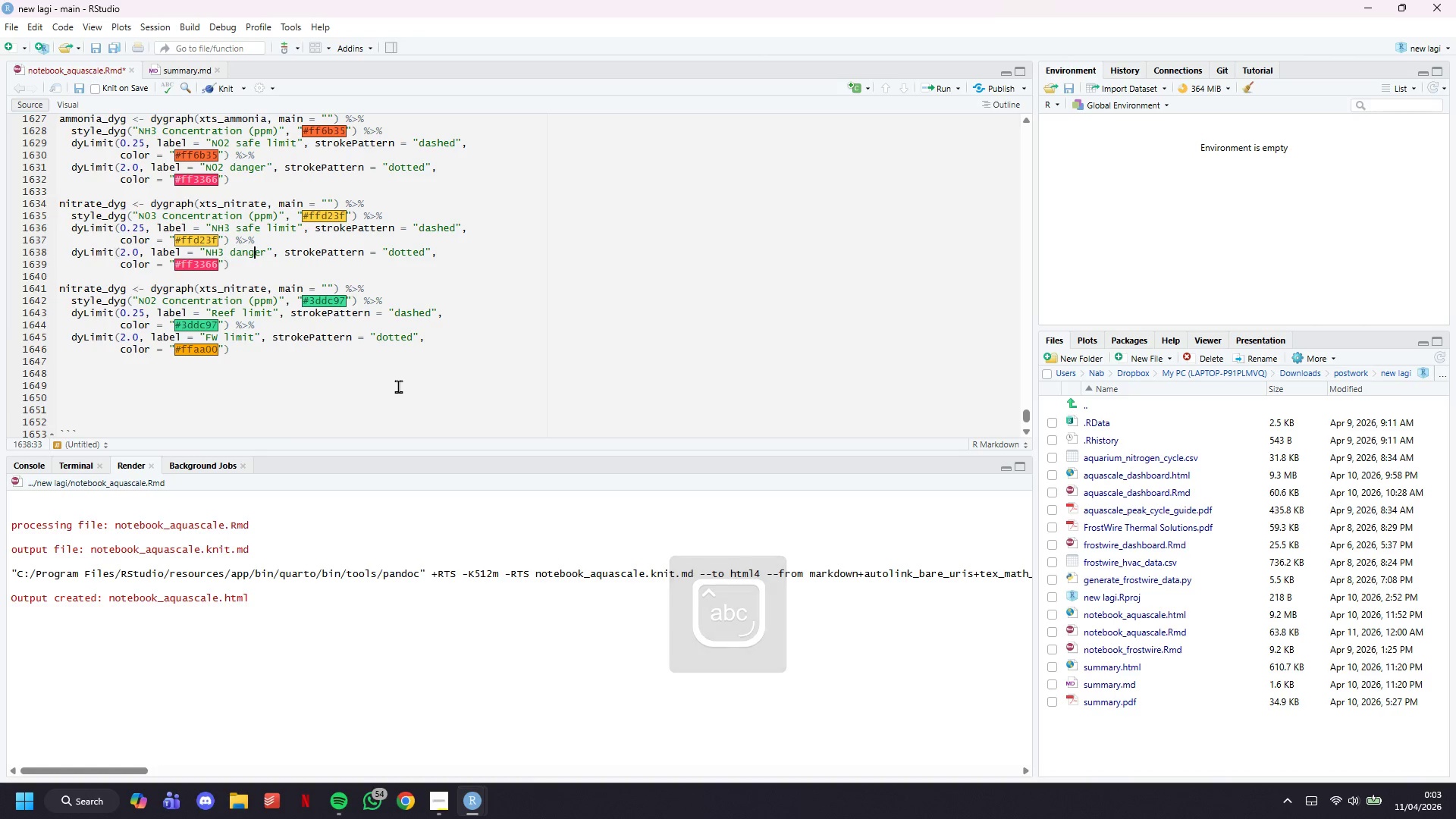 
key(ArrowUp)
 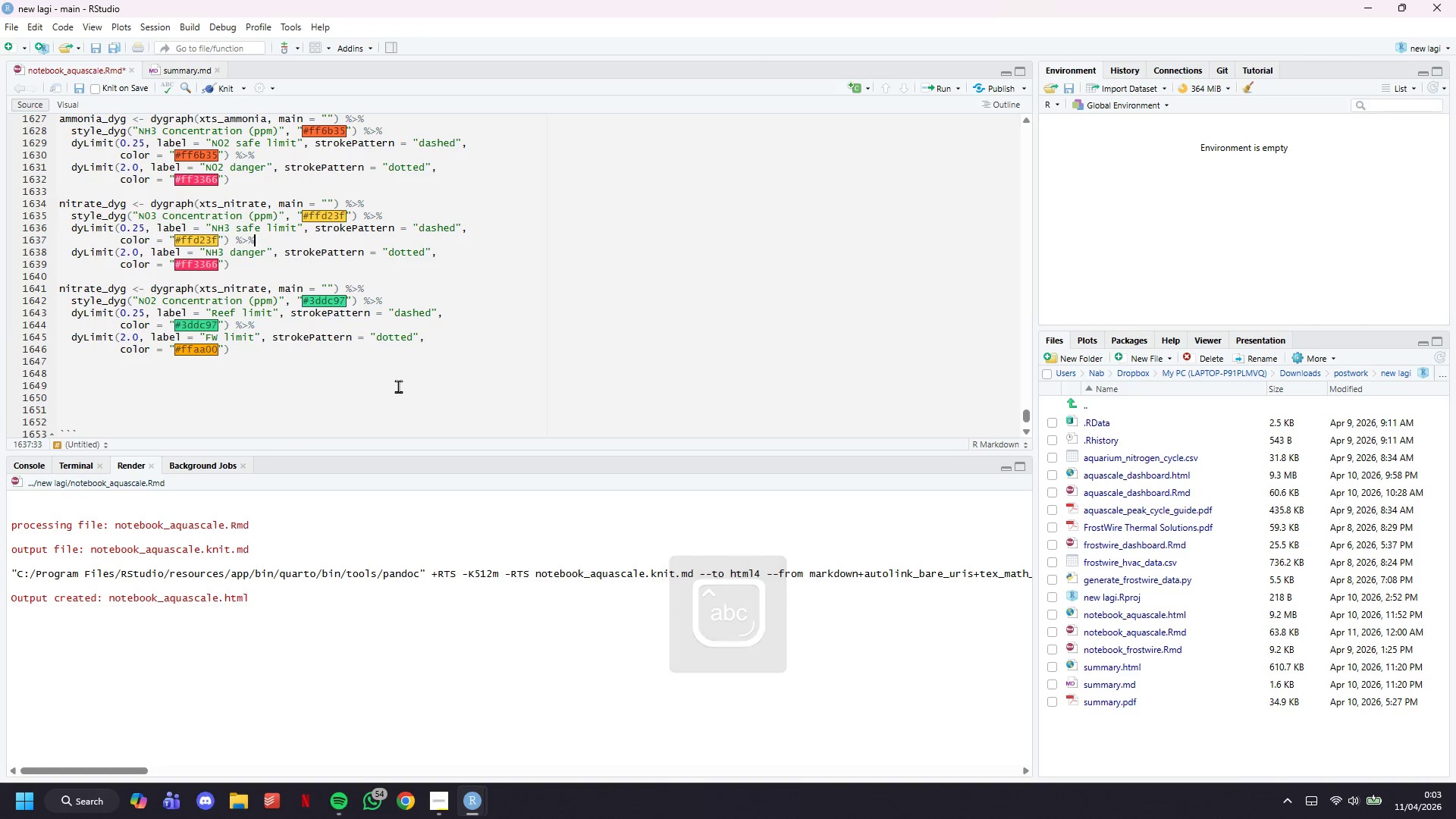 
key(ArrowUp)
 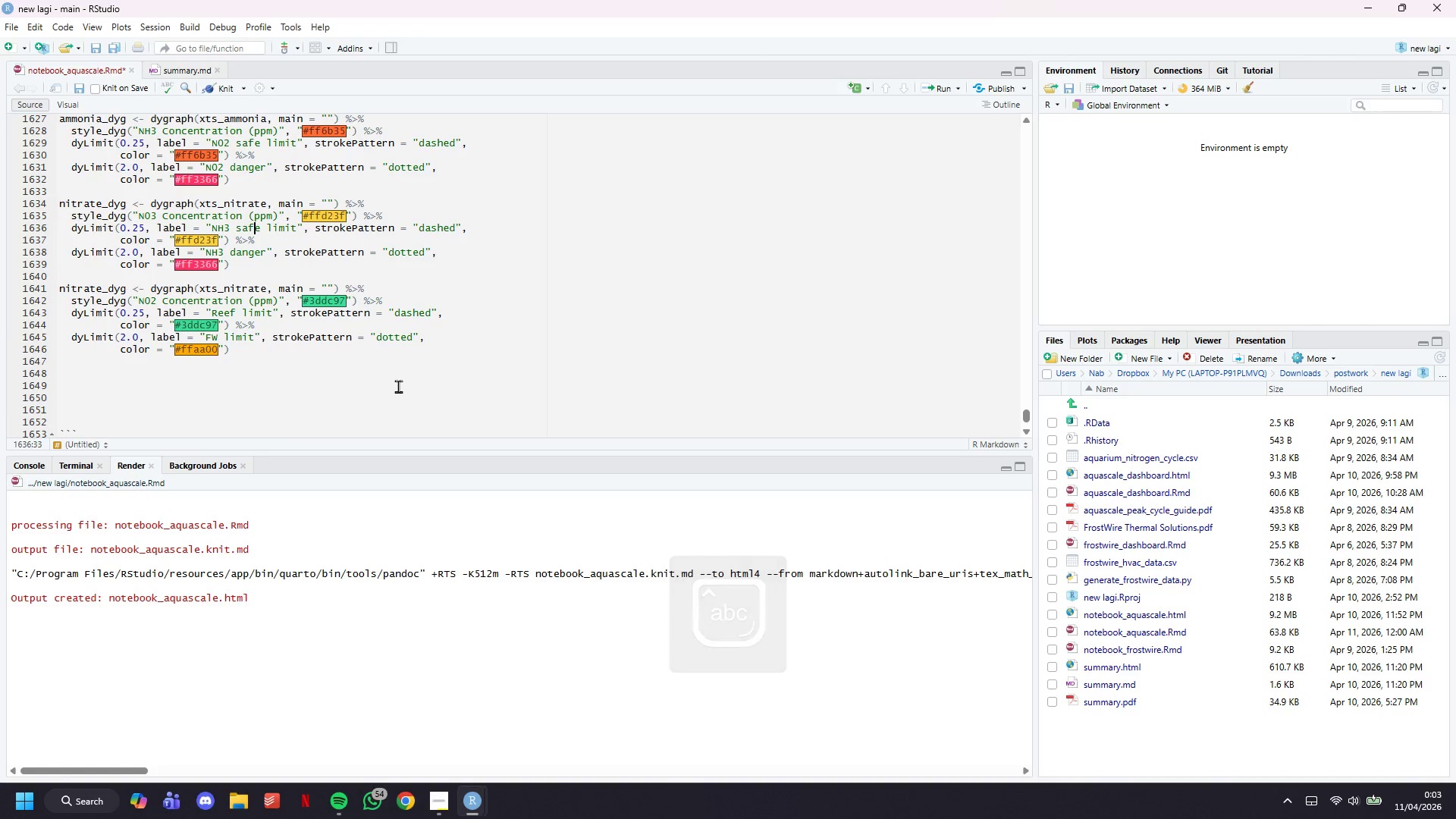 
key(ArrowUp)
 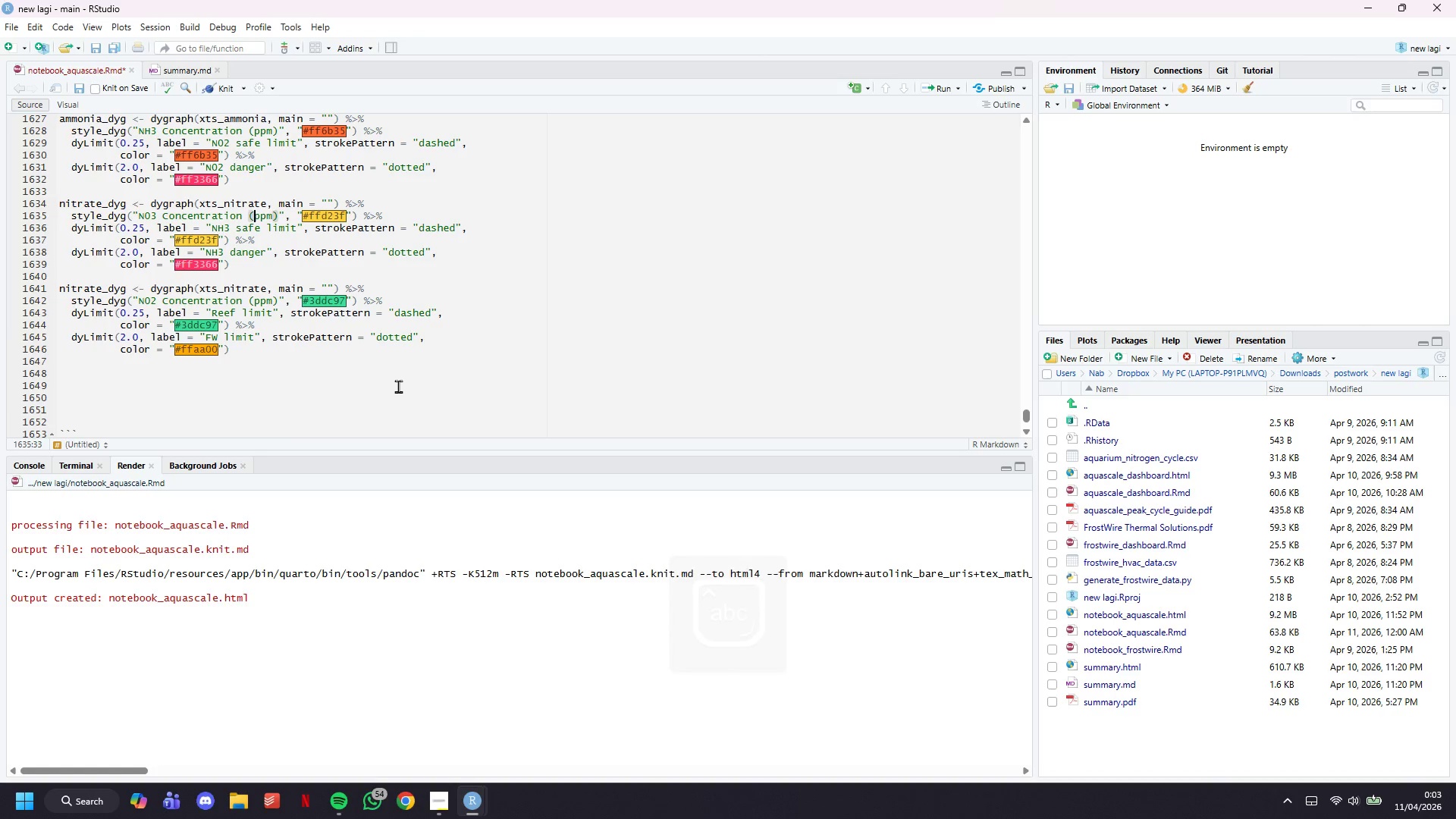 
key(ArrowUp)
 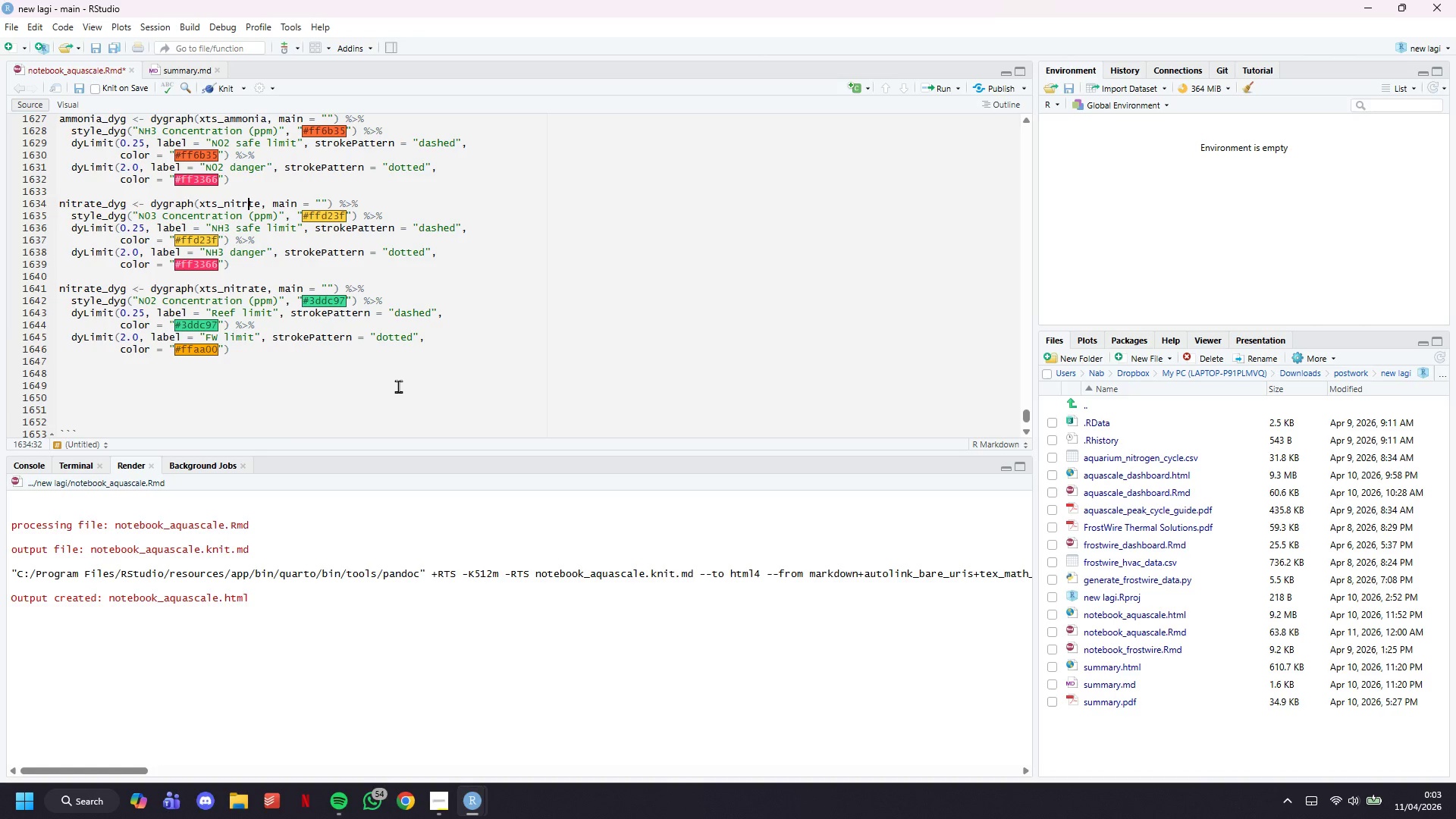 
key(Backspace)
 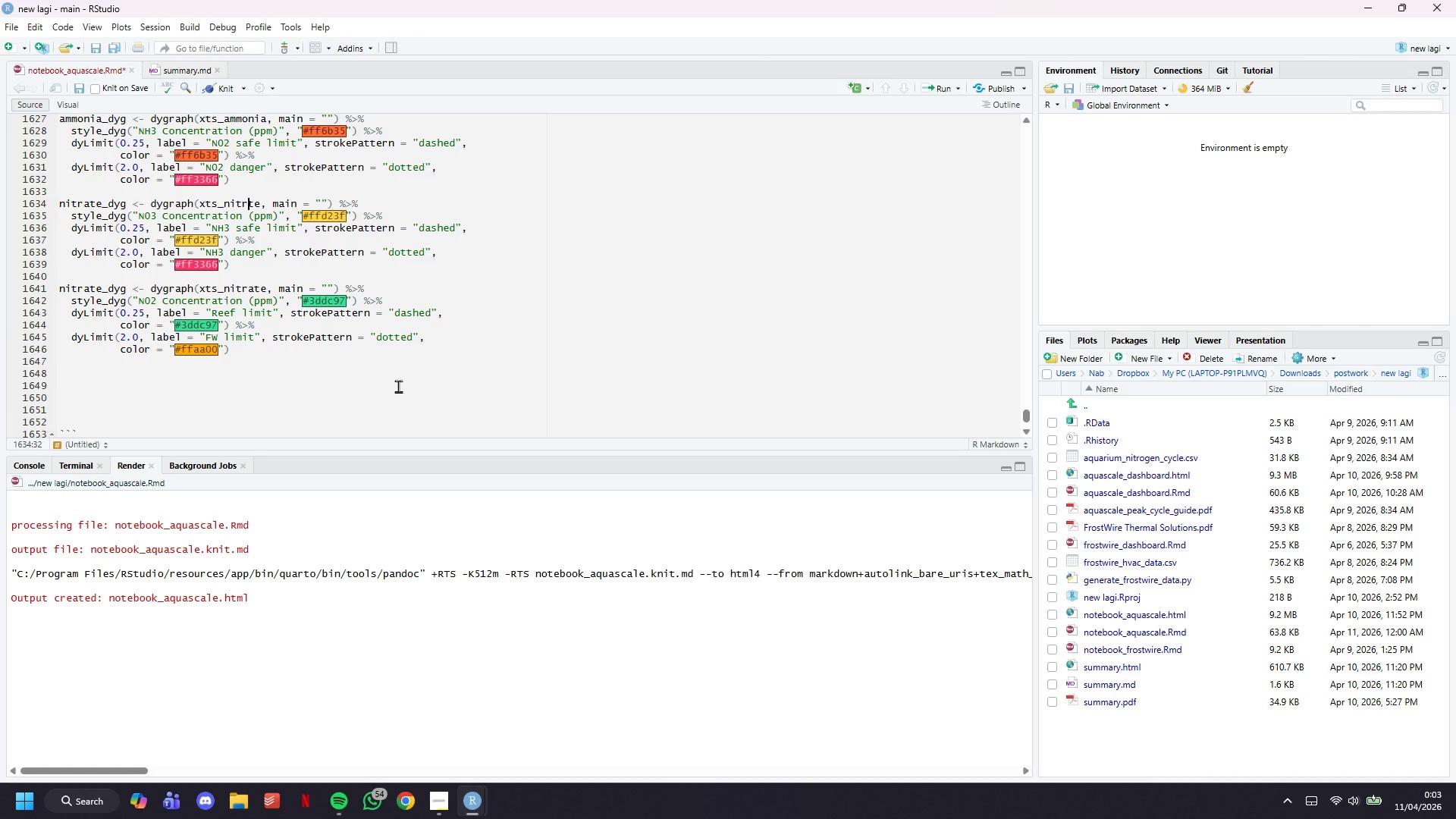 
key(I)
 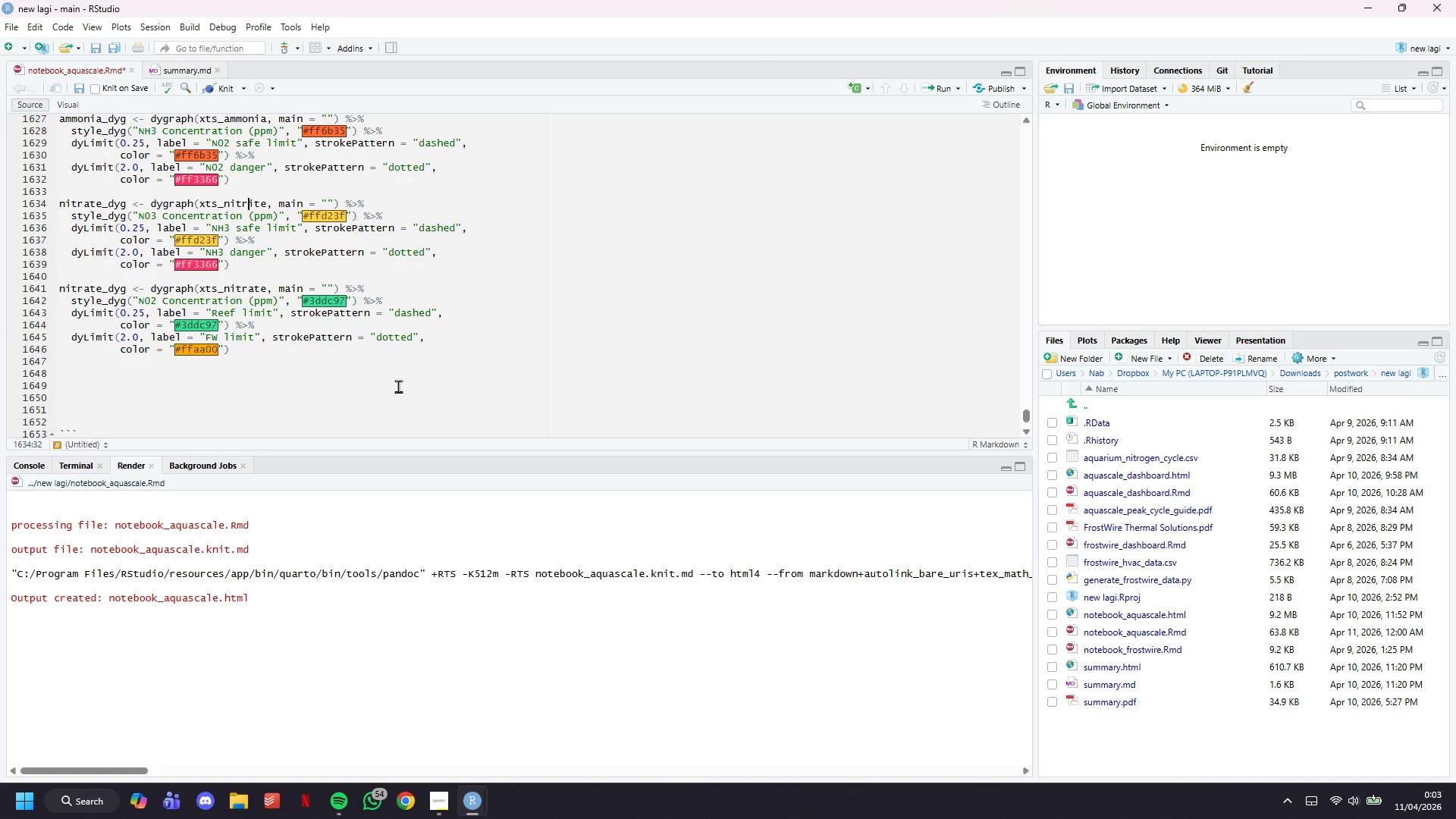 
hold_key(key=ArrowLeft, duration=1.26)
 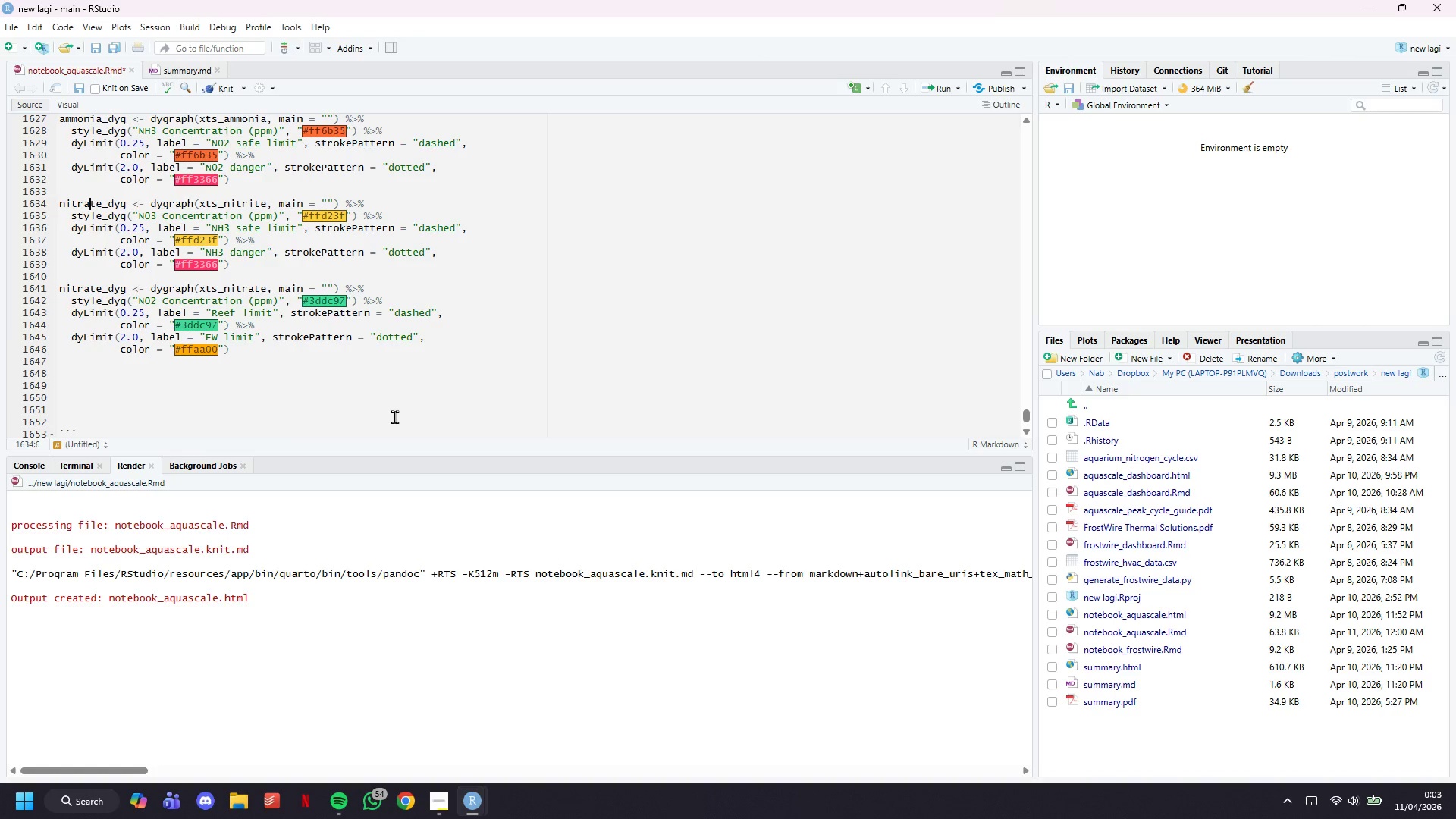 
key(ArrowLeft)
 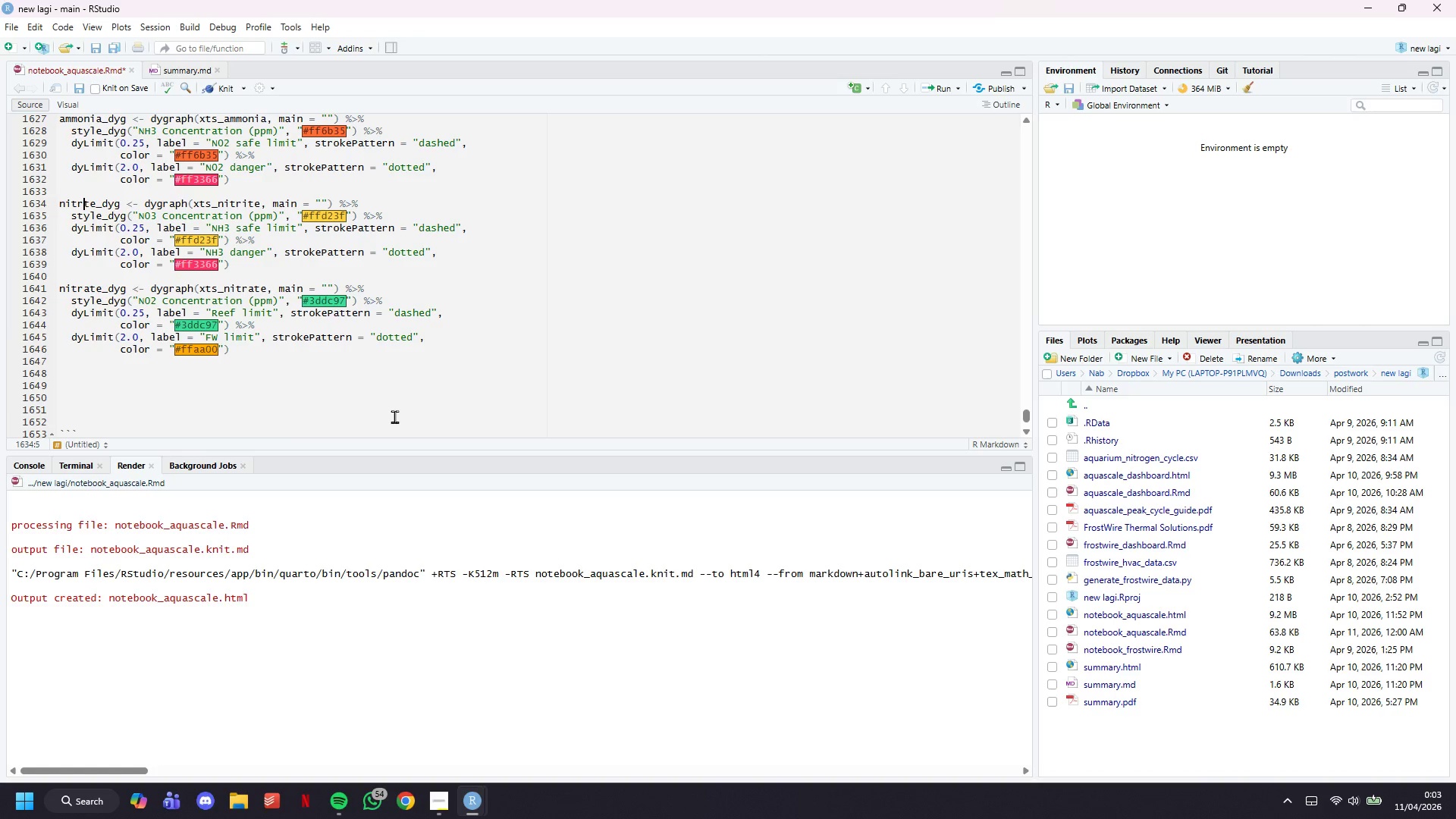 
key(Backspace)
 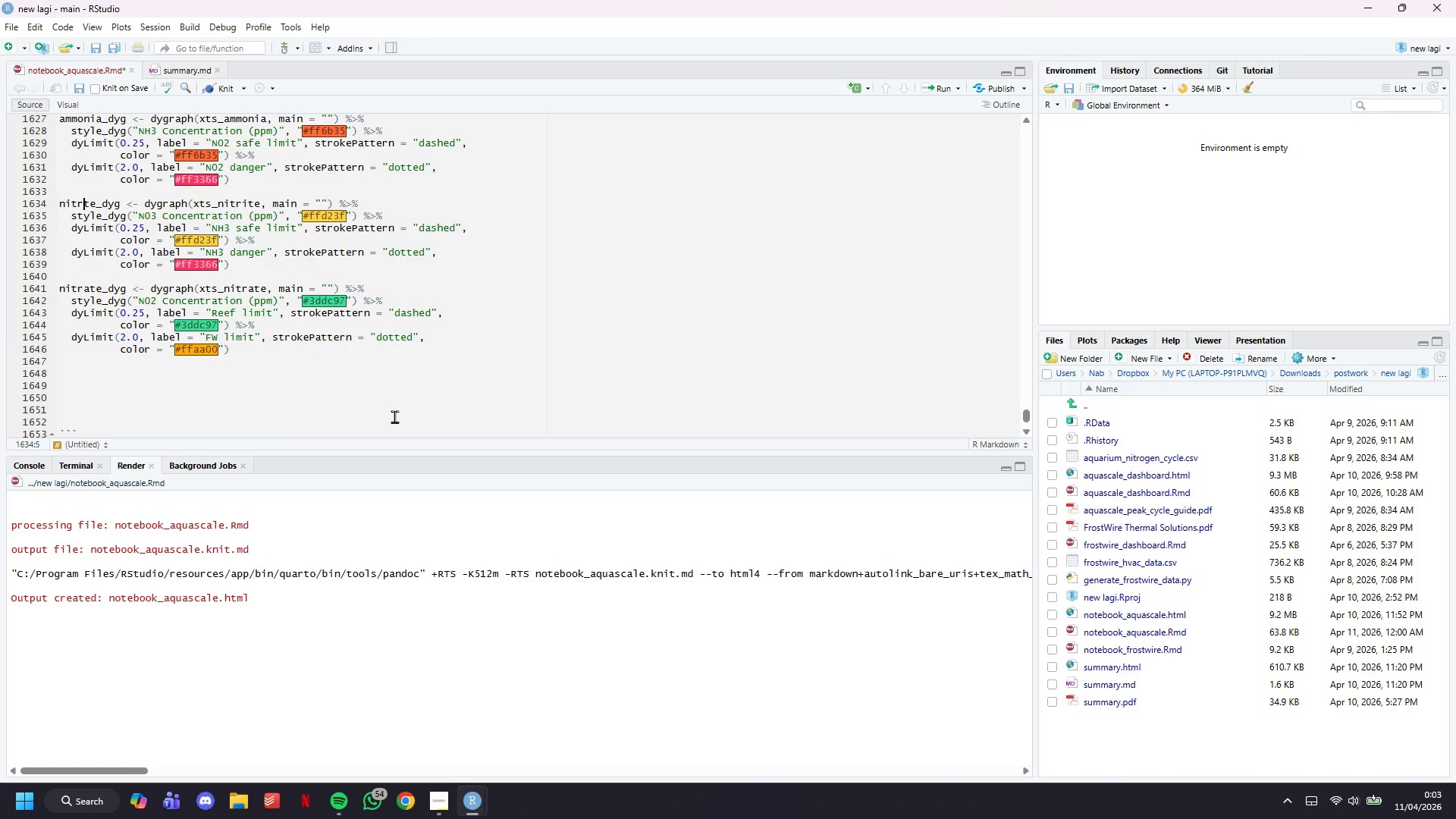 
key(I)
 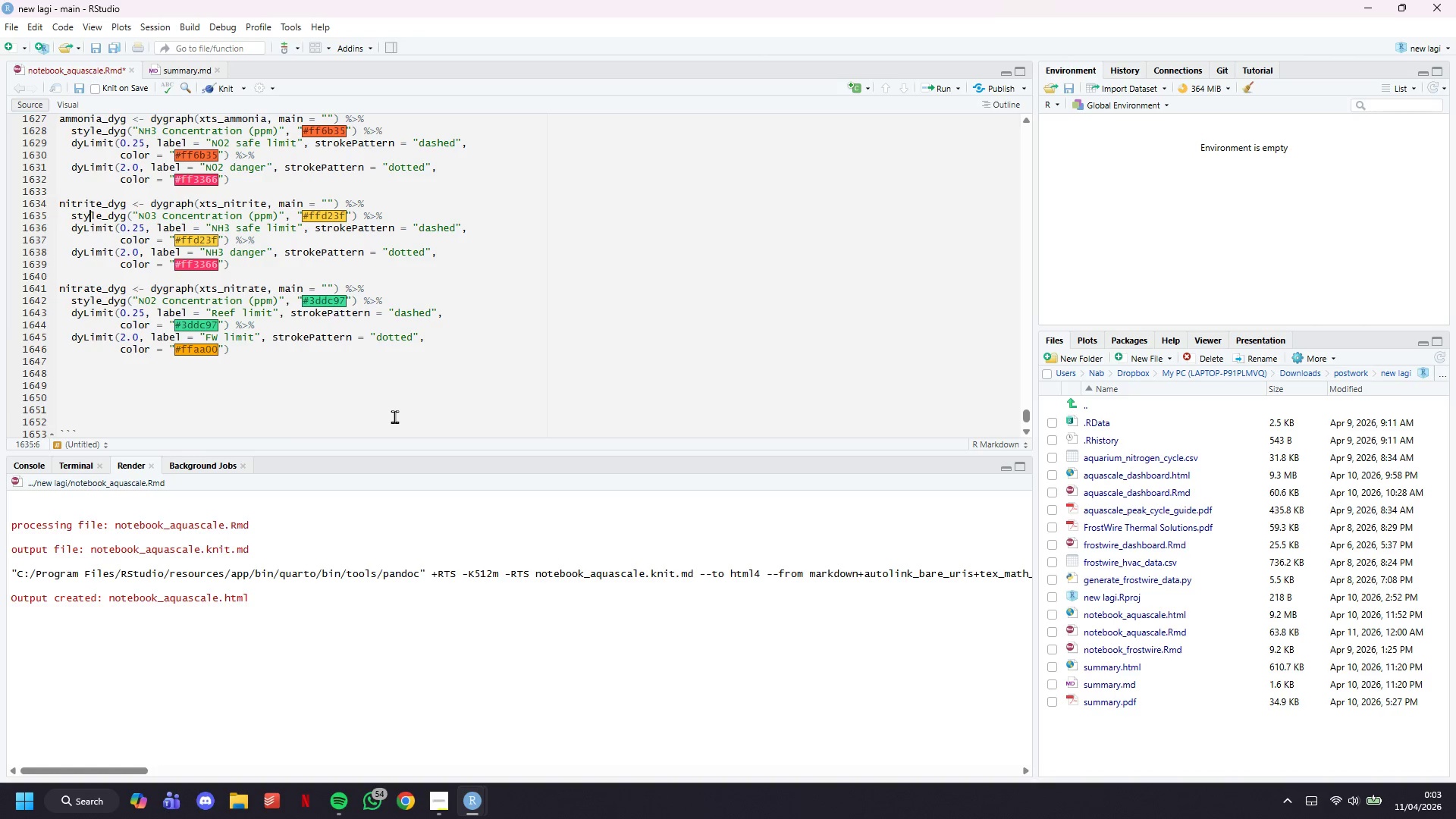 
hold_key(key=ArrowDown, duration=0.78)
 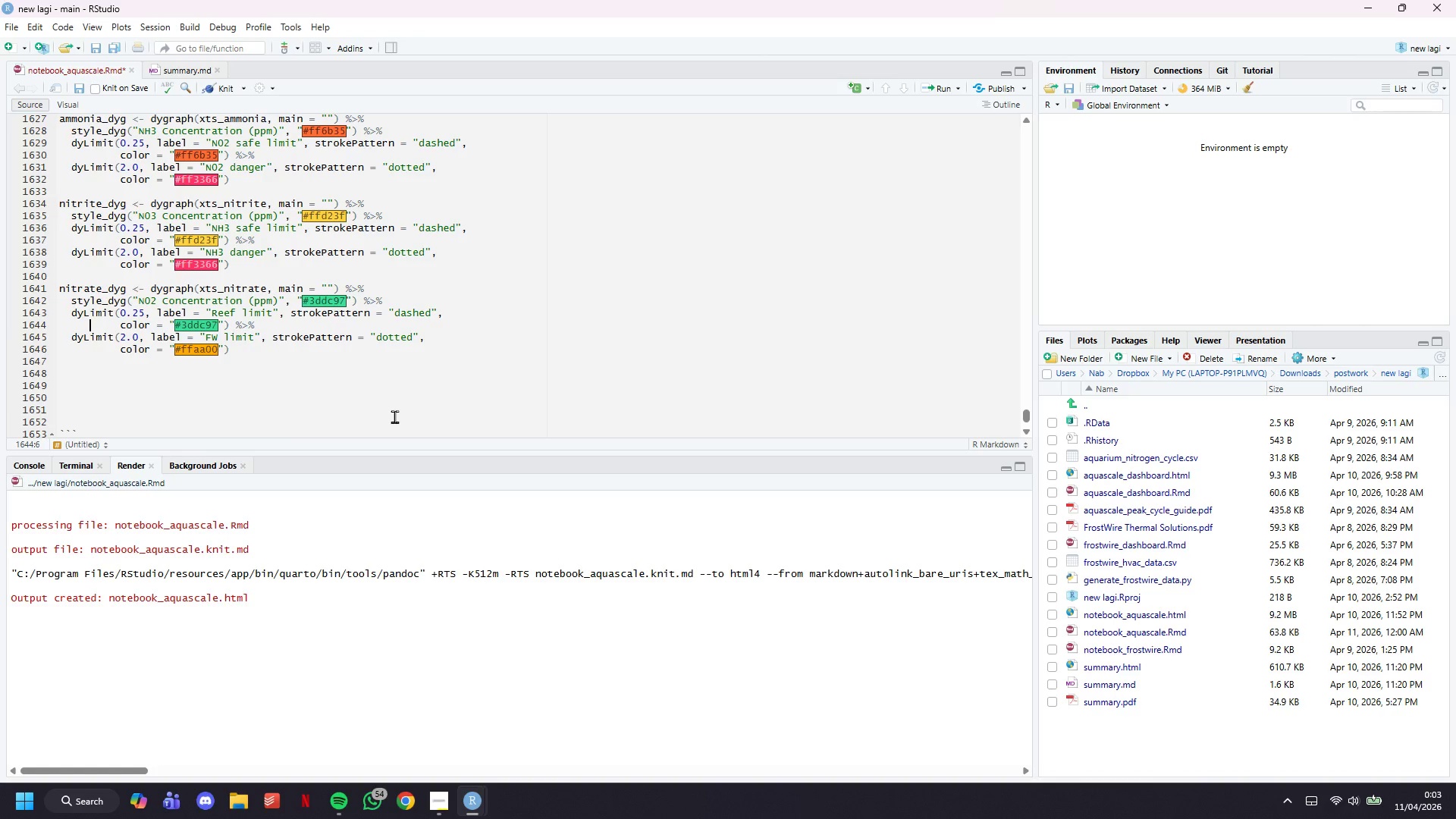 
key(ArrowDown)
 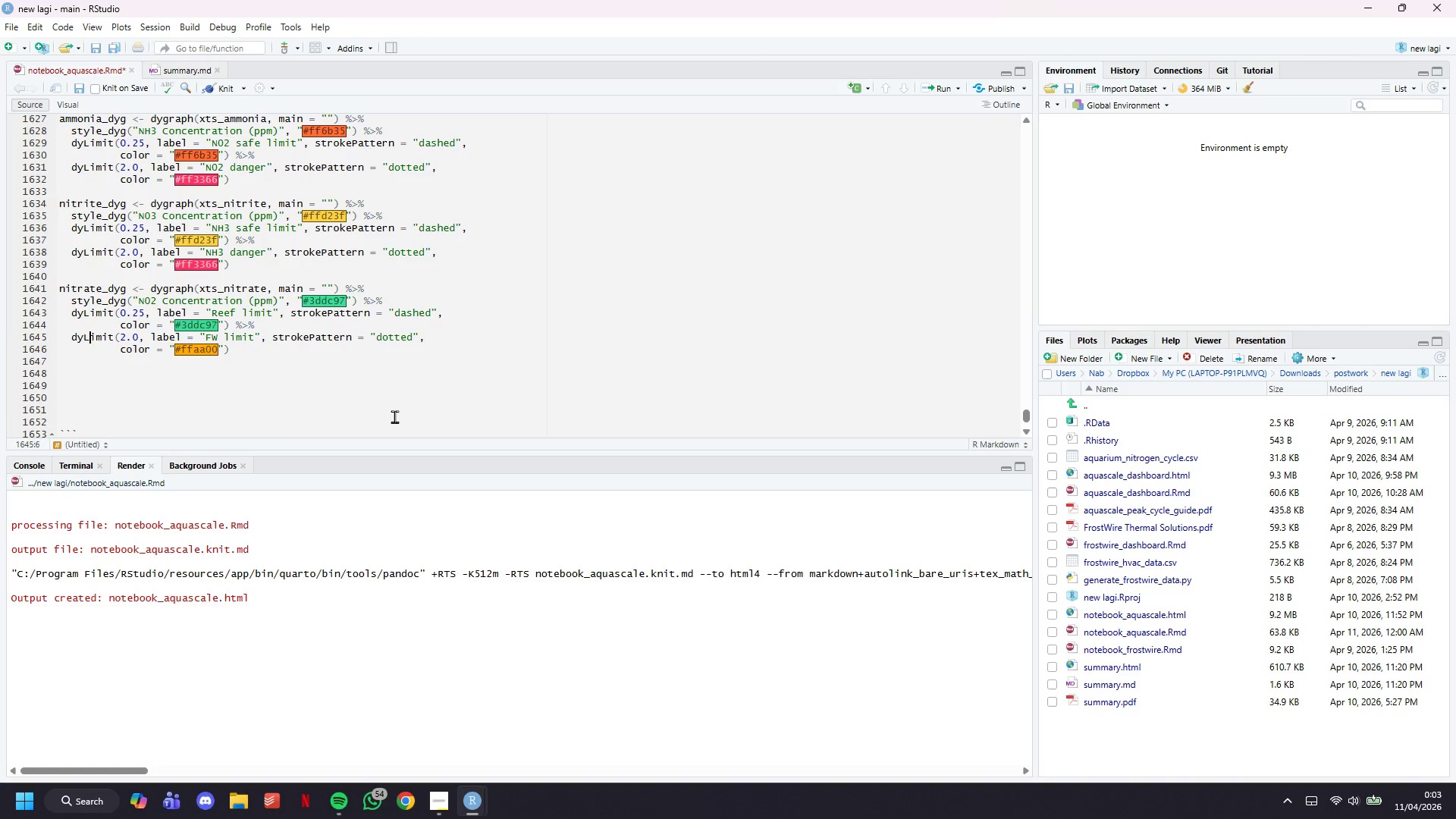 
key(ArrowDown)
 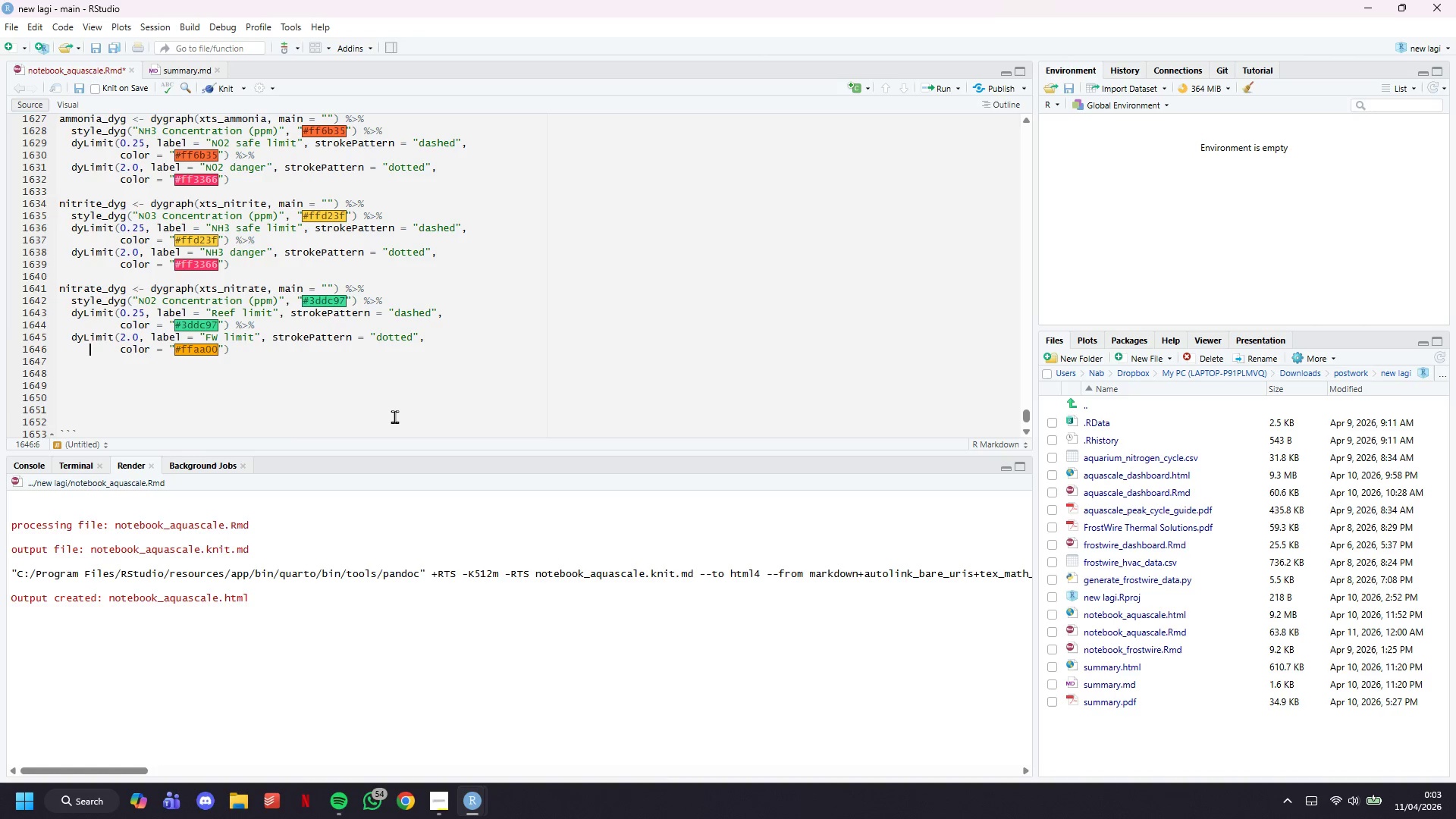 
key(ArrowDown)
 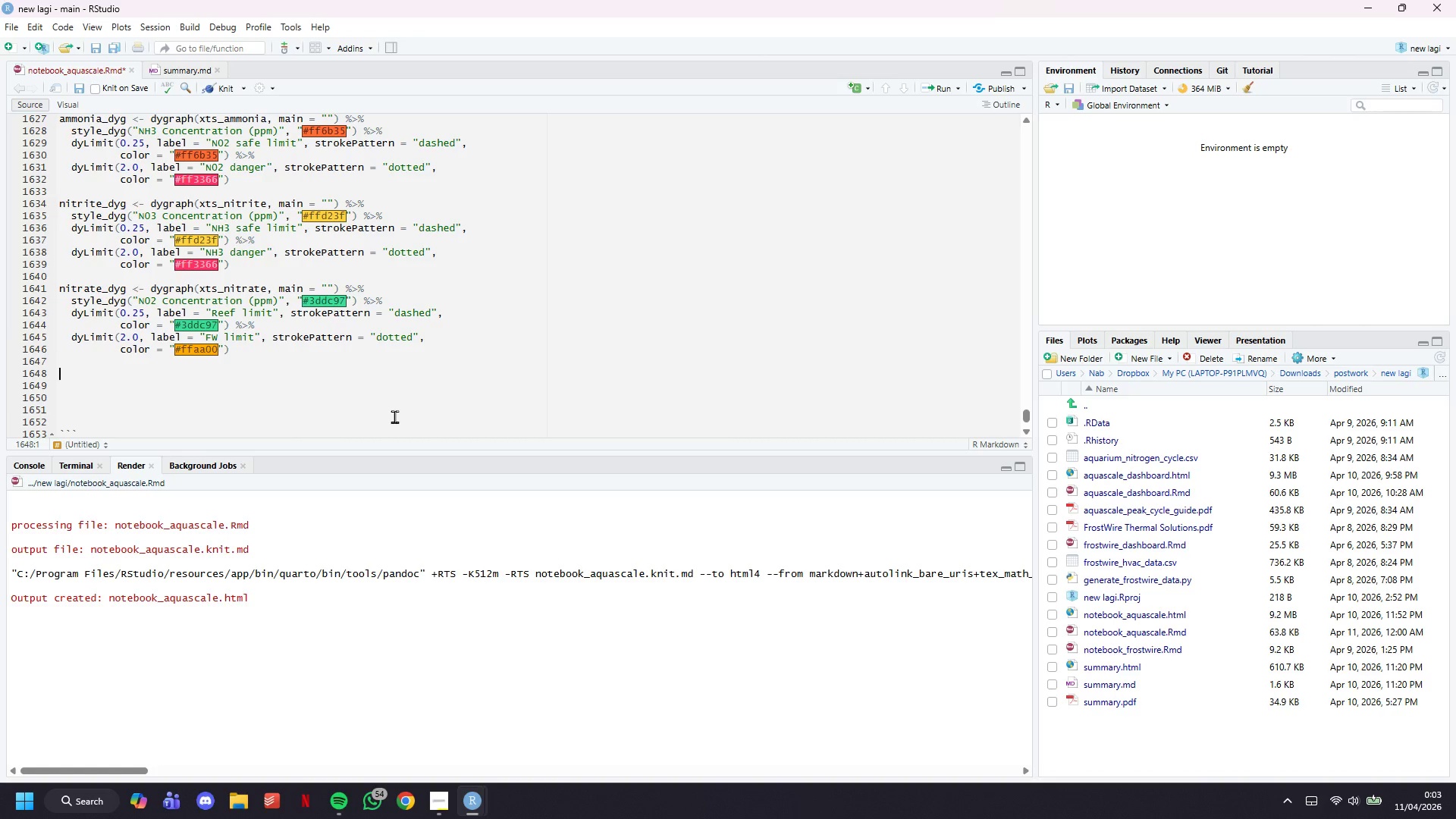 
key(ArrowDown)
 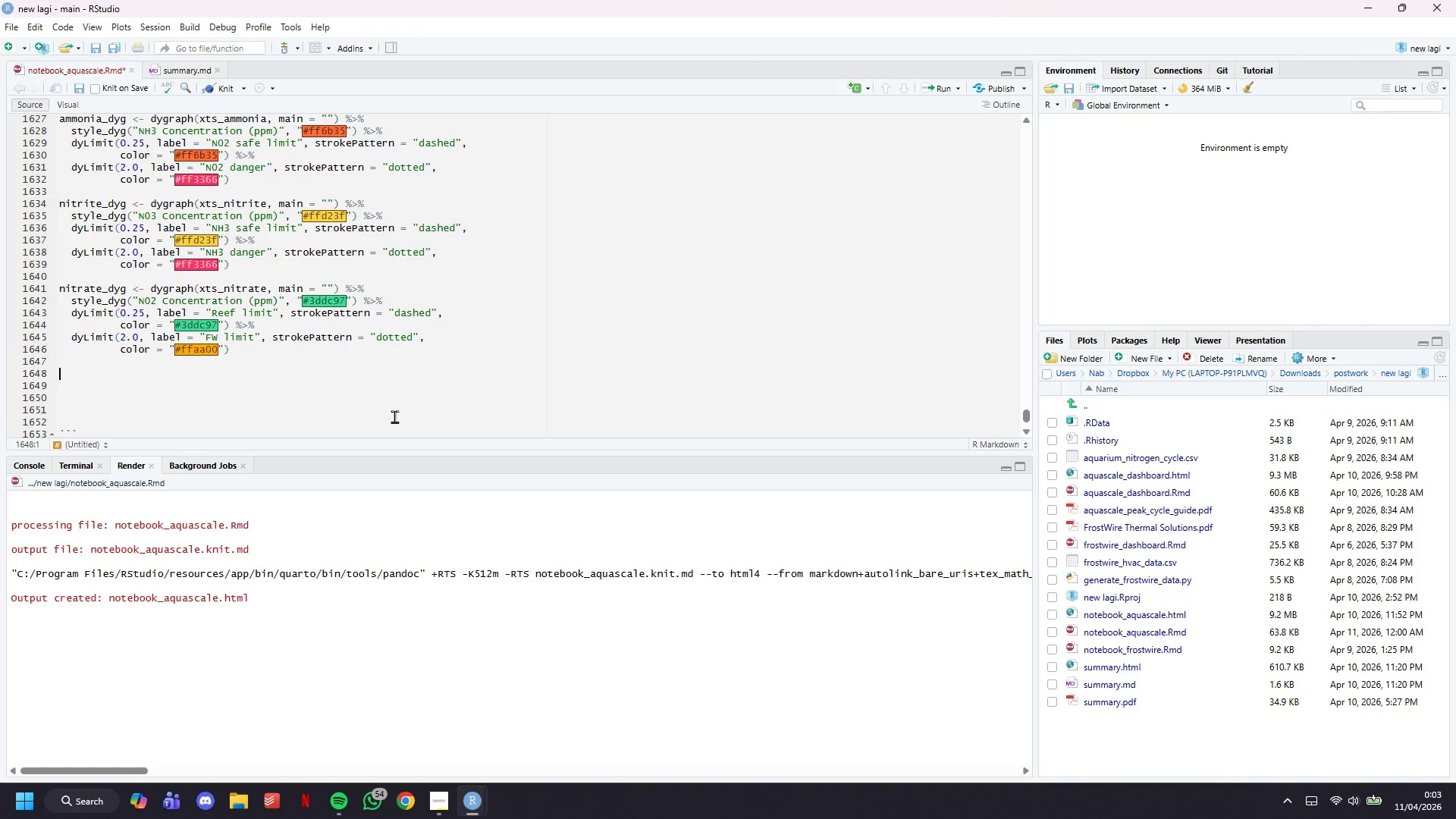 
key(ArrowDown)
 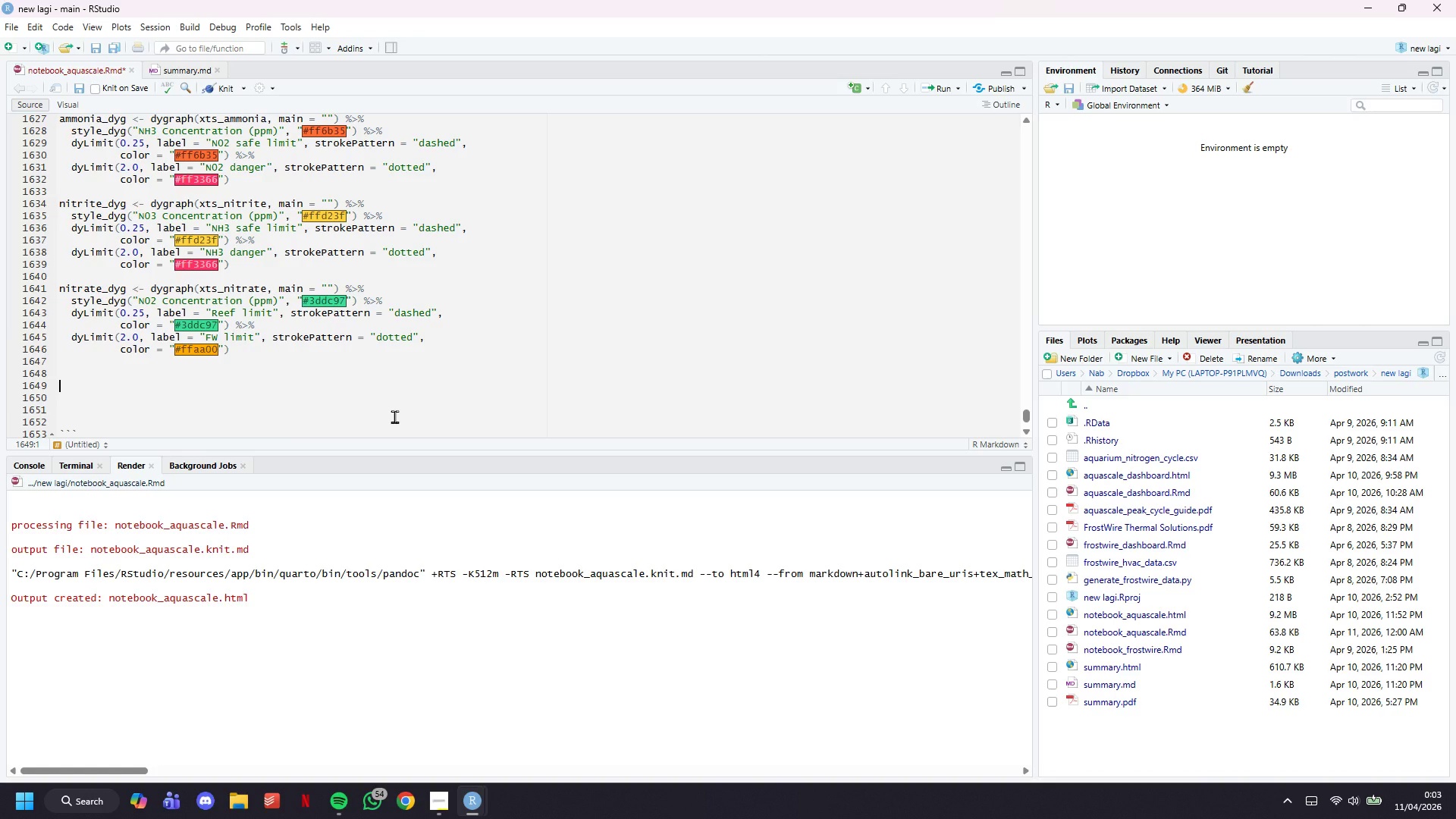 
key(Control+S)
 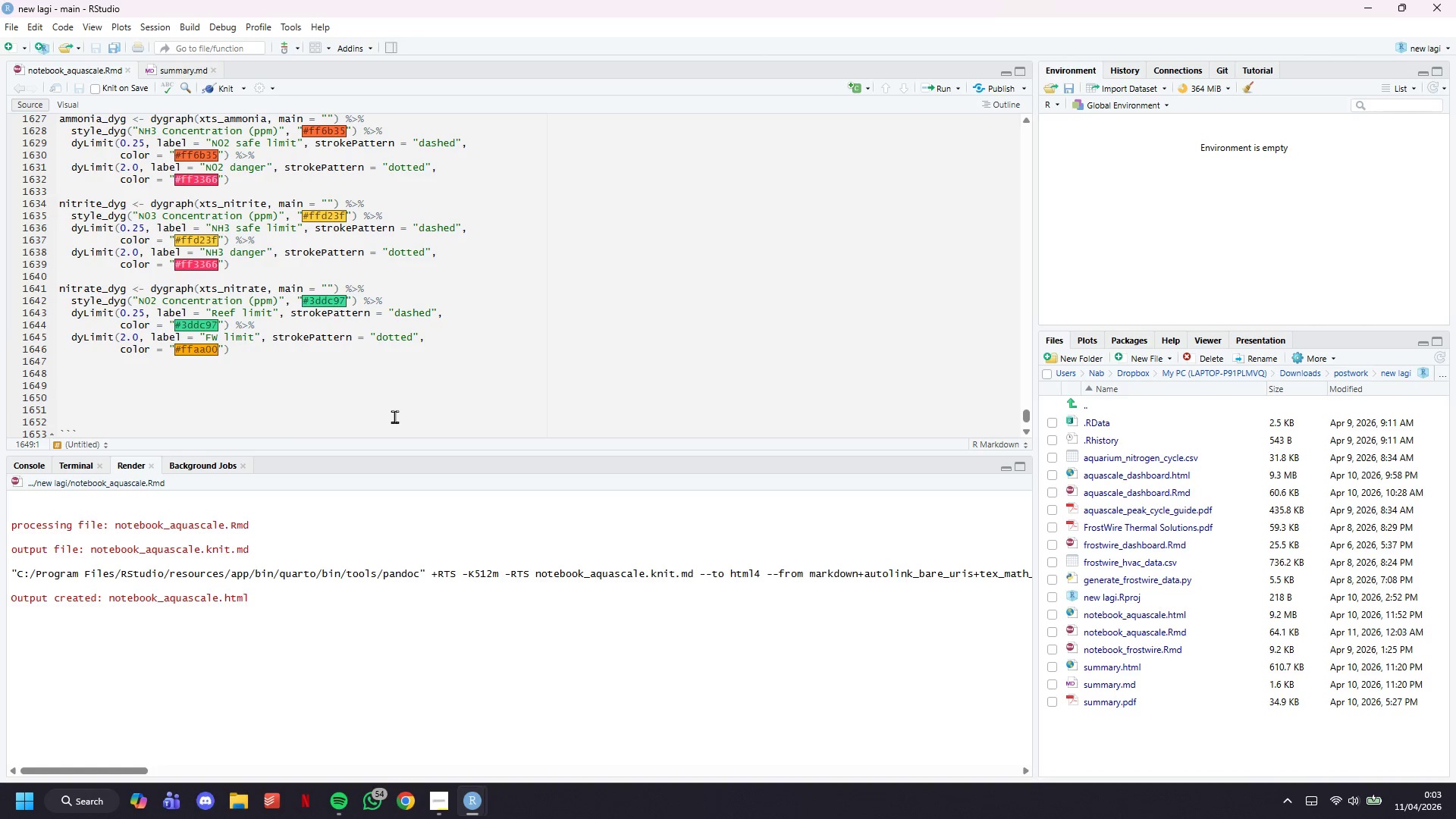 
wait(11.23)
 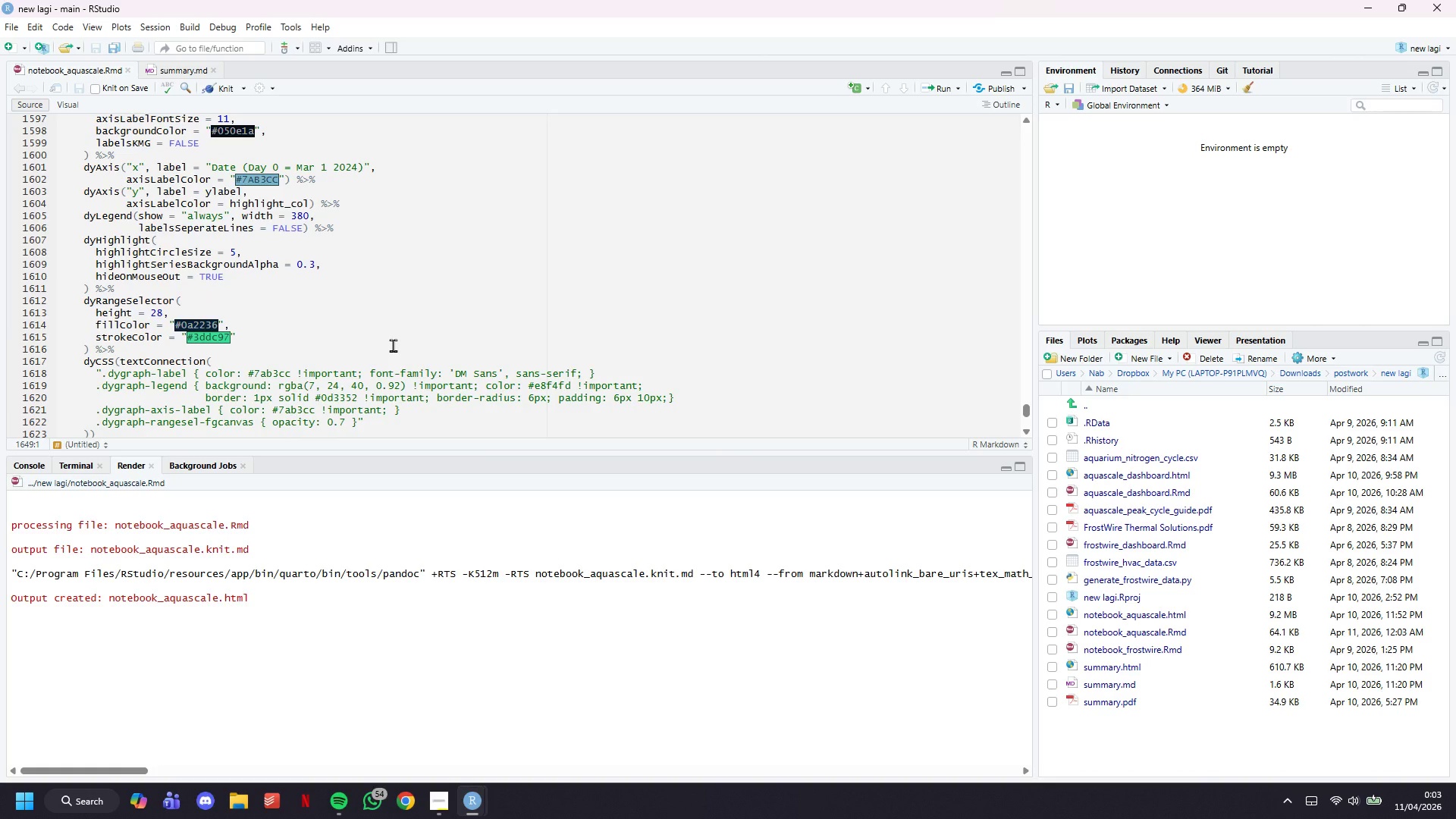 
key(Control+S)
 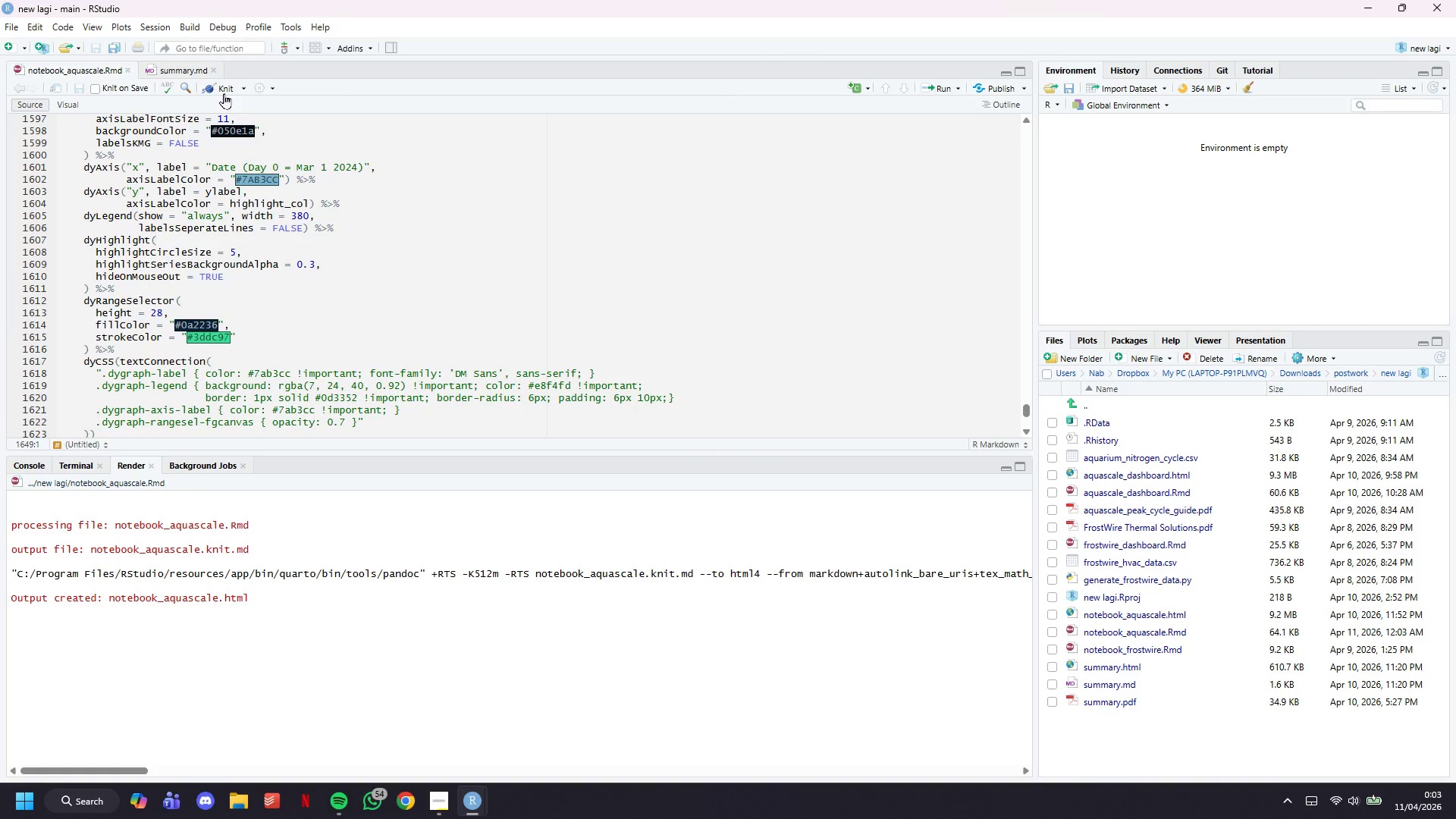 
left_click([224, 93])
 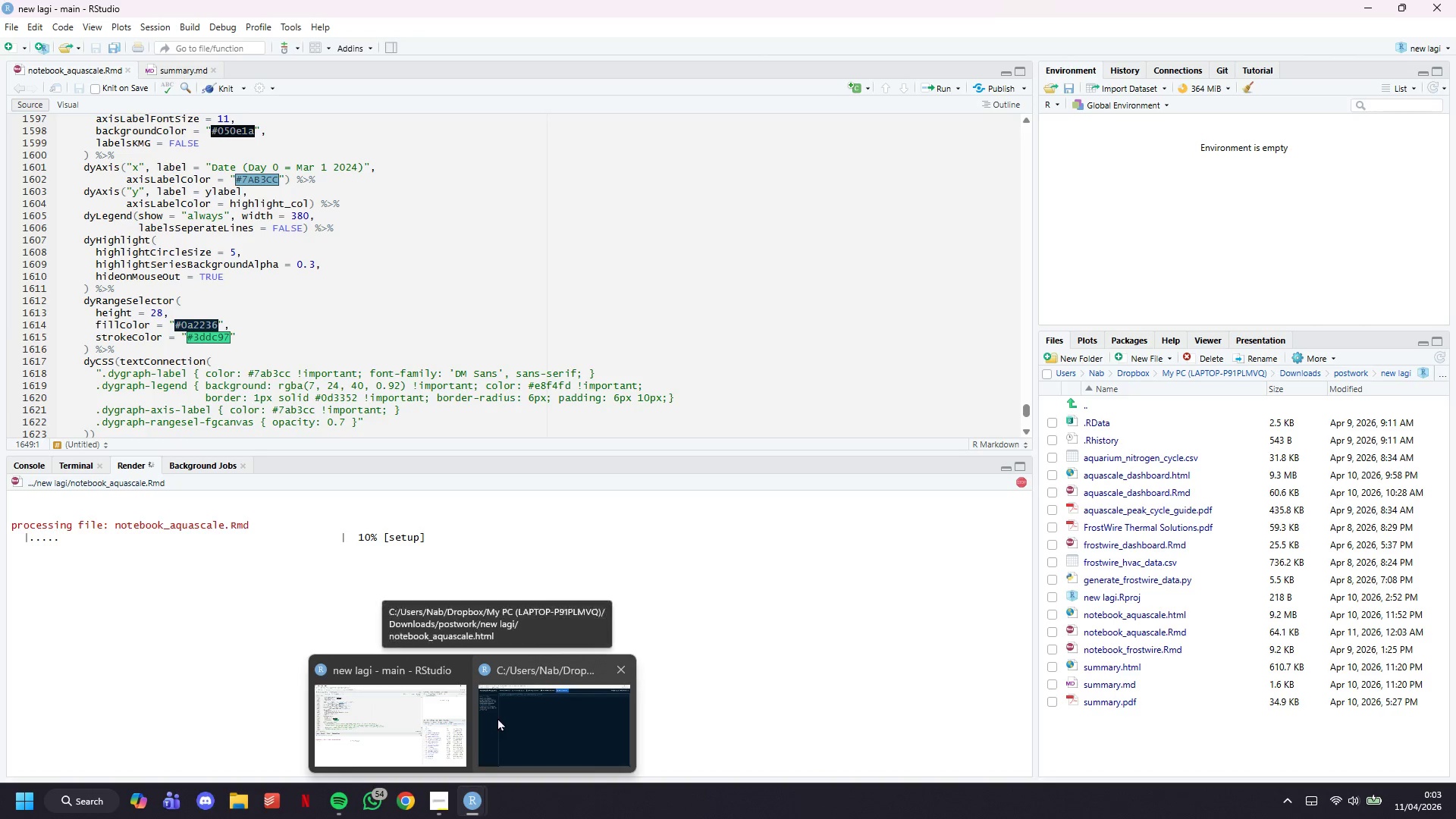 
wait(6.7)
 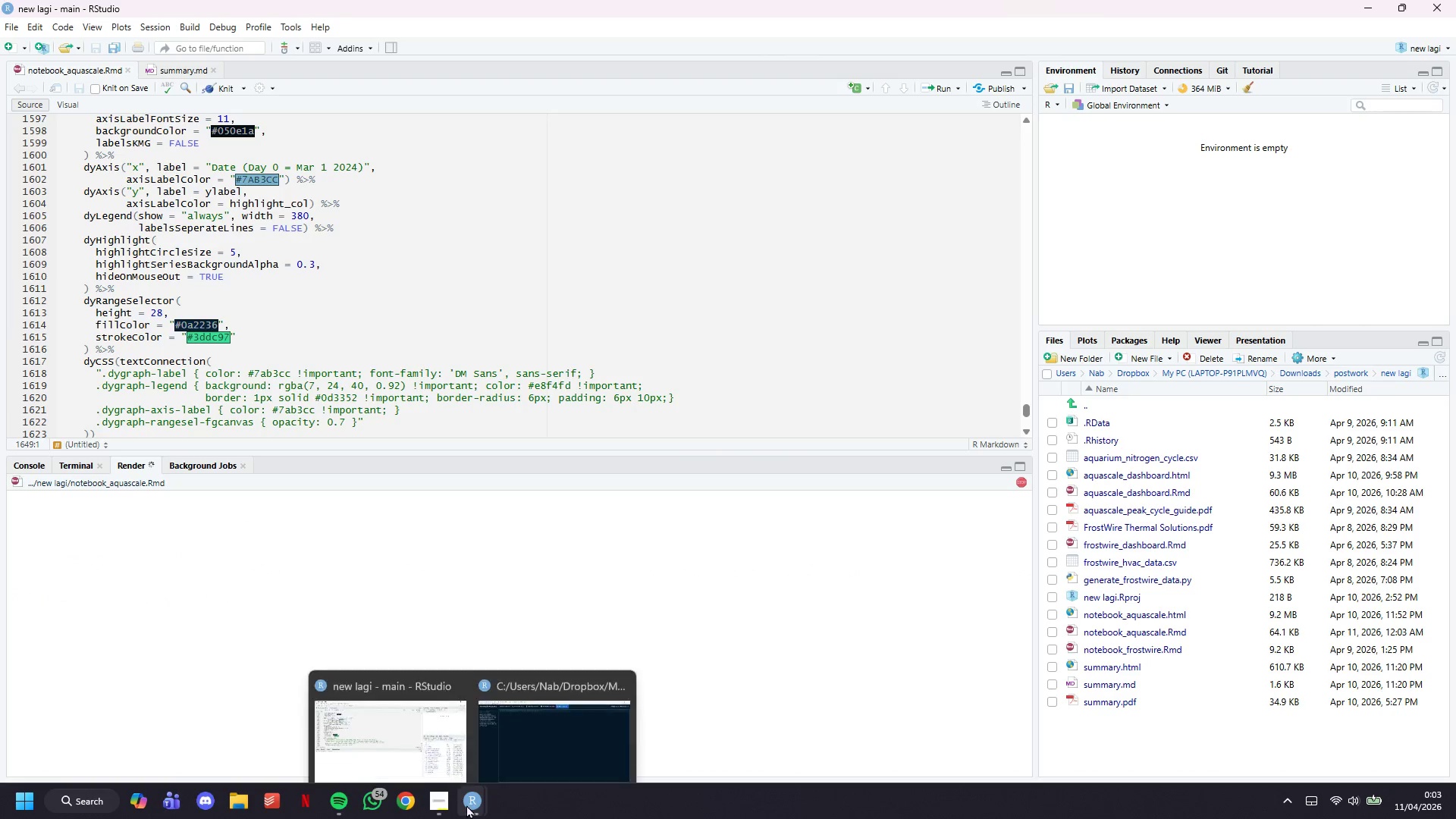 
left_click([416, 724])